 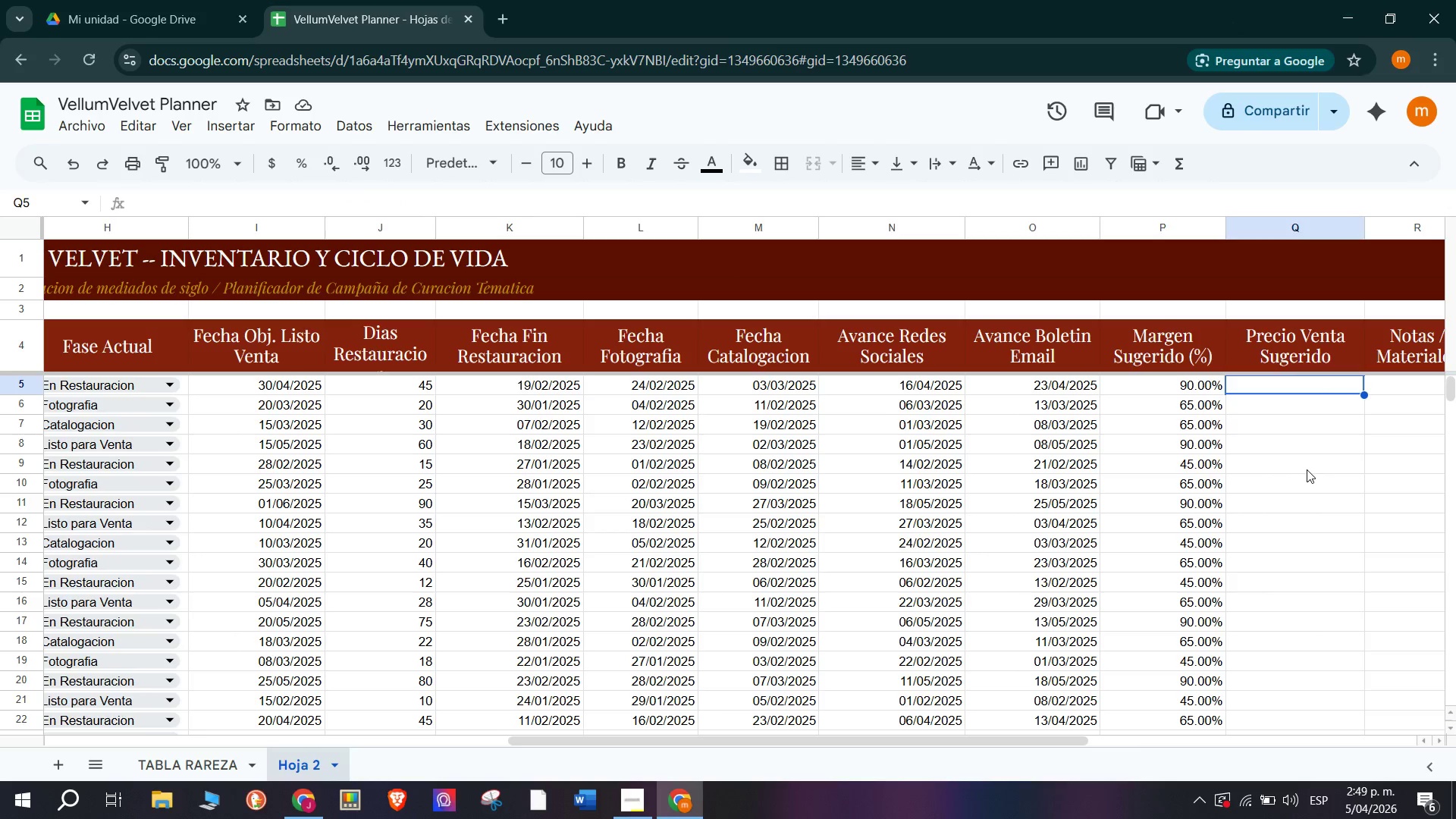 
left_click([1409, 373])
 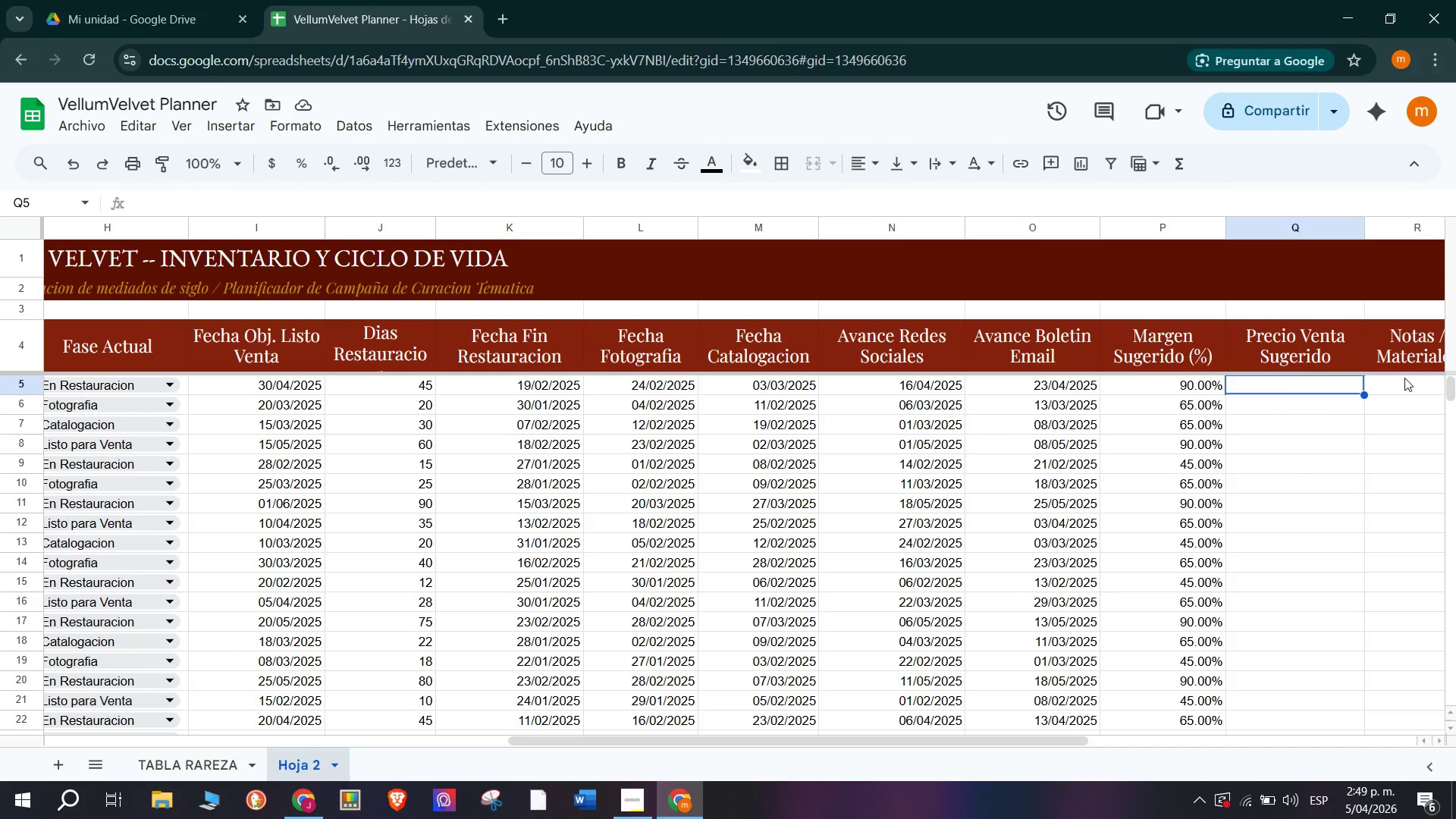 
wait(14.19)
 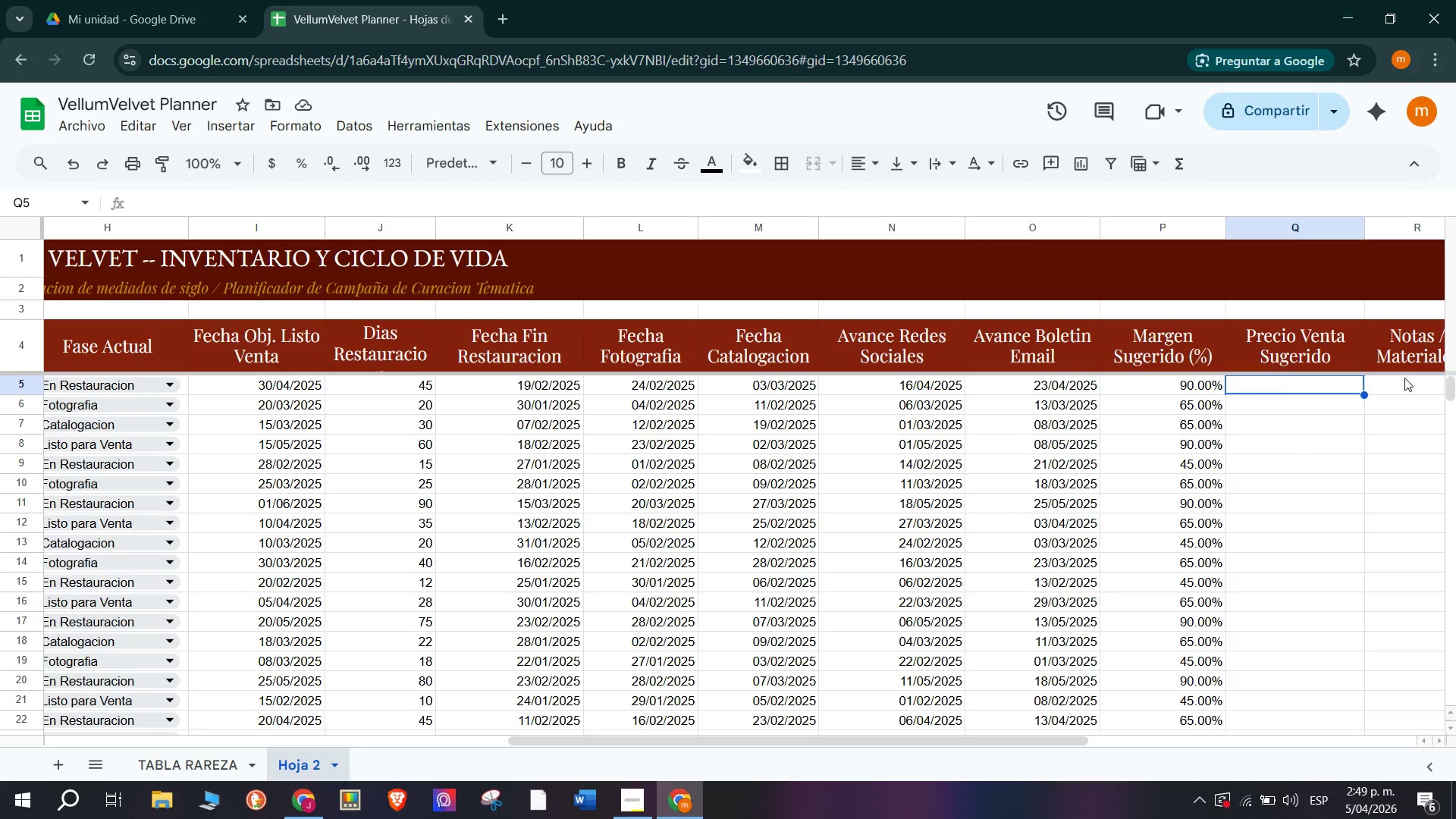 
left_click_drag(start_coordinate=[562, 744], to_coordinate=[739, 768])
 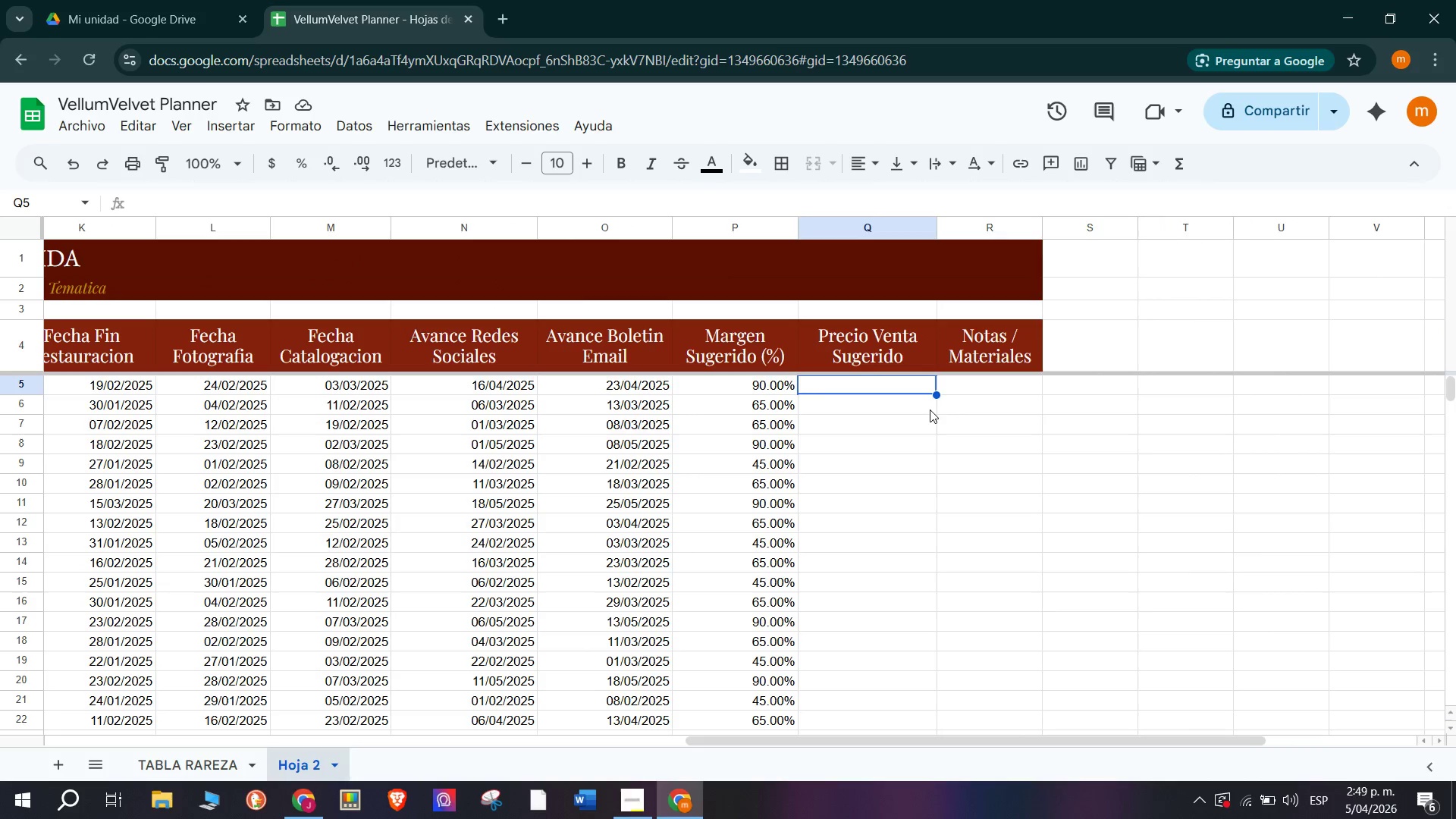 
hold_key(key=ShiftRight, duration=0.41)
 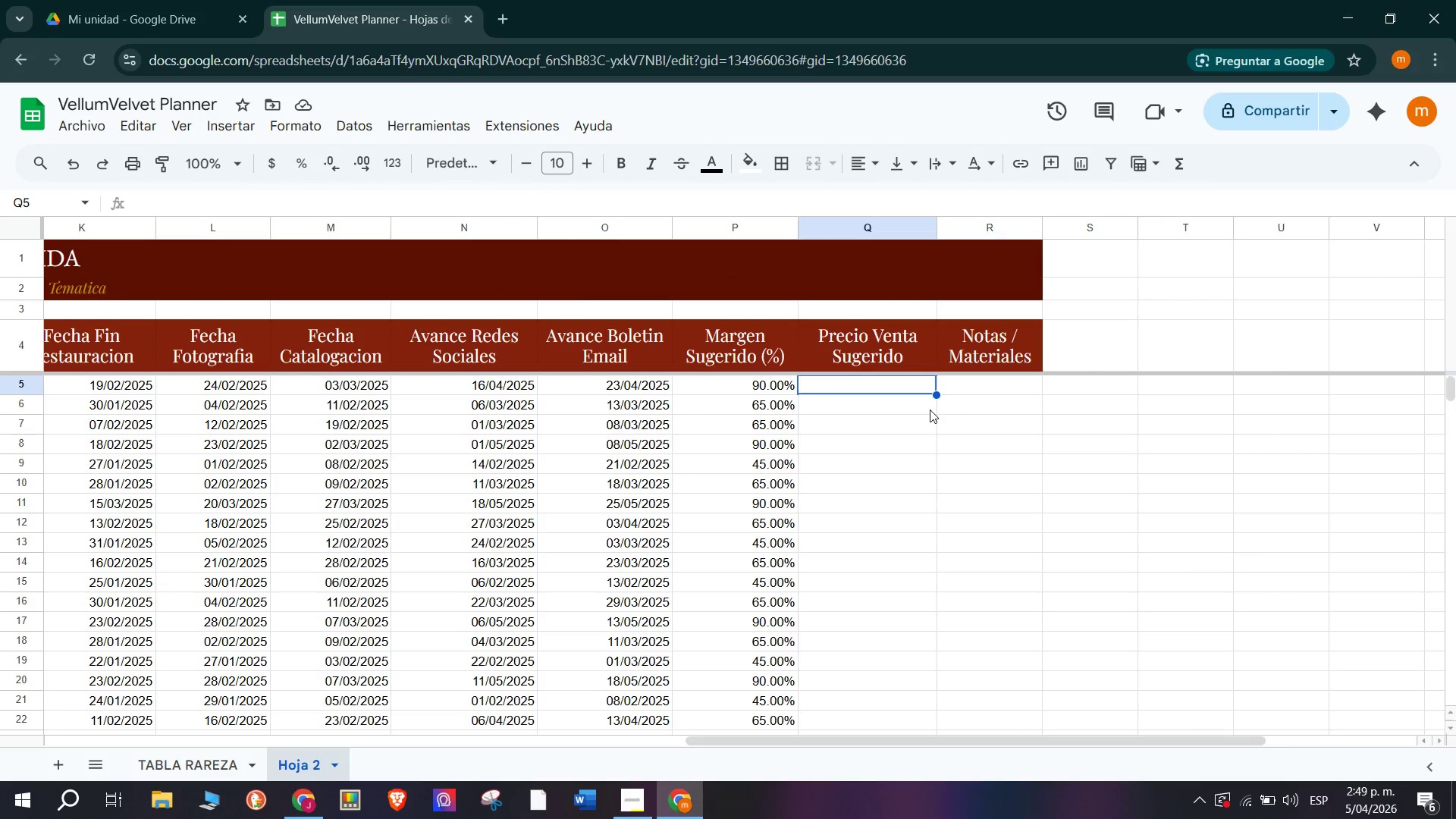 
type()SI.)
 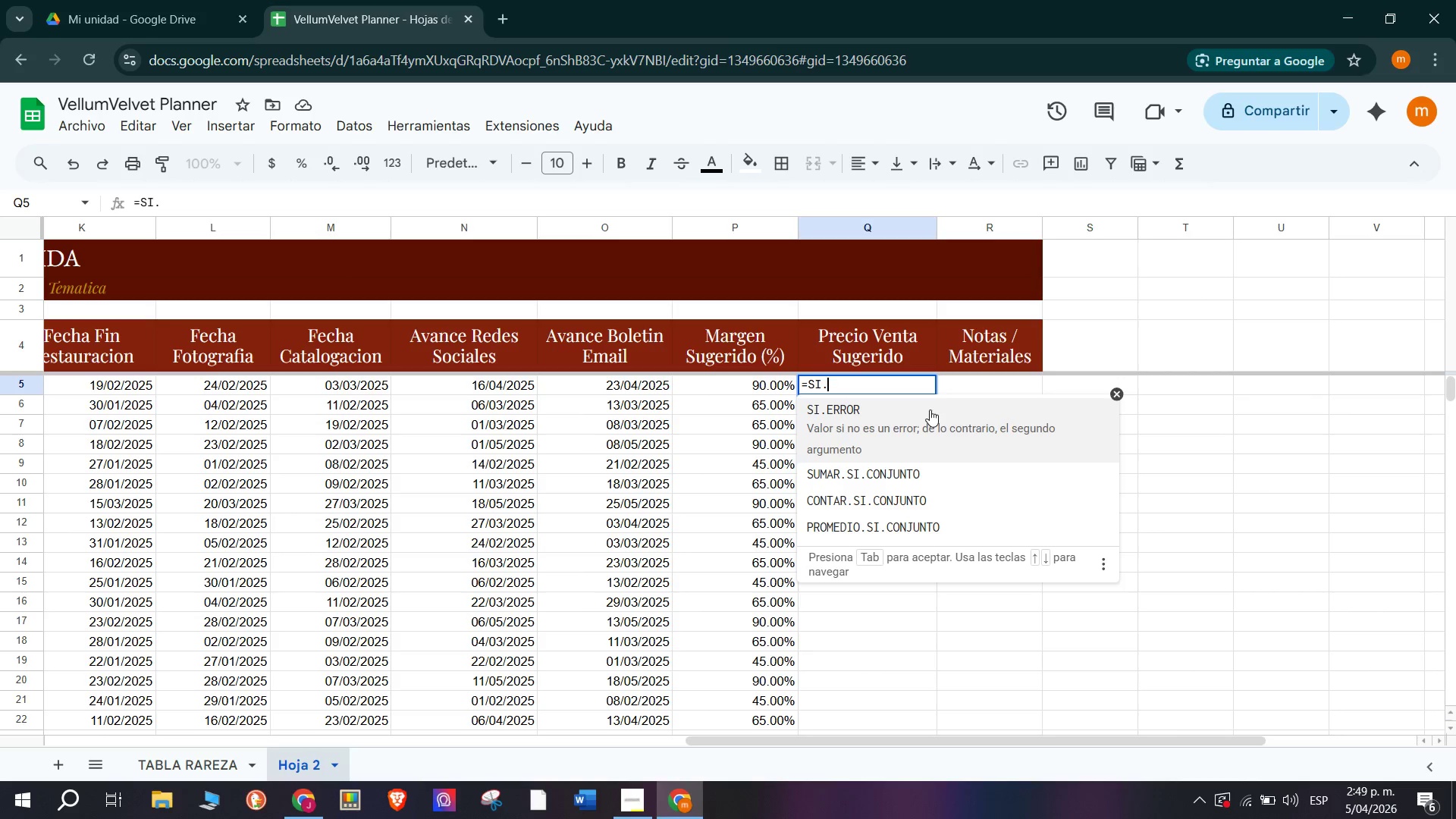 
left_click([930, 410])
 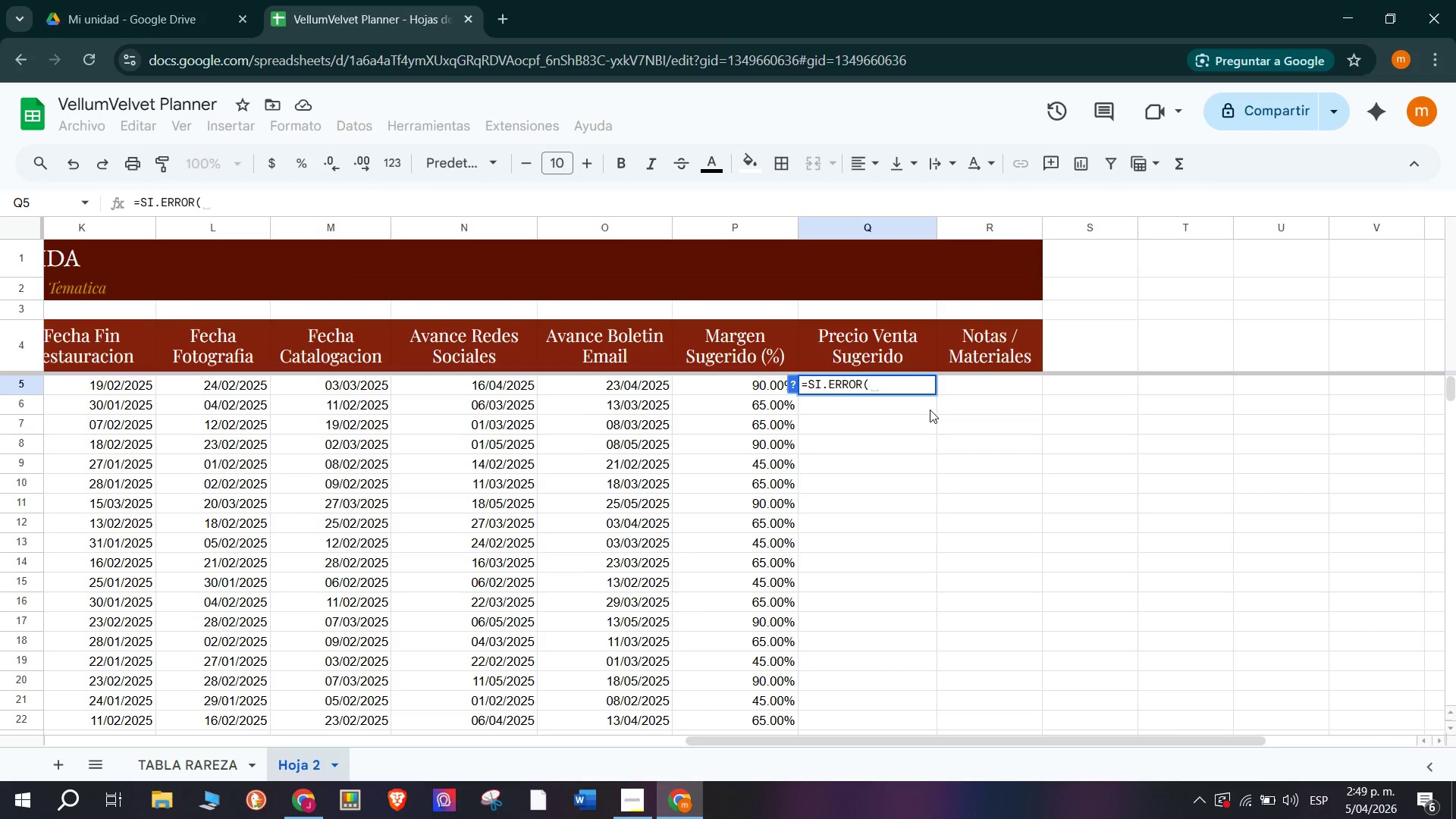 
type(F5)
 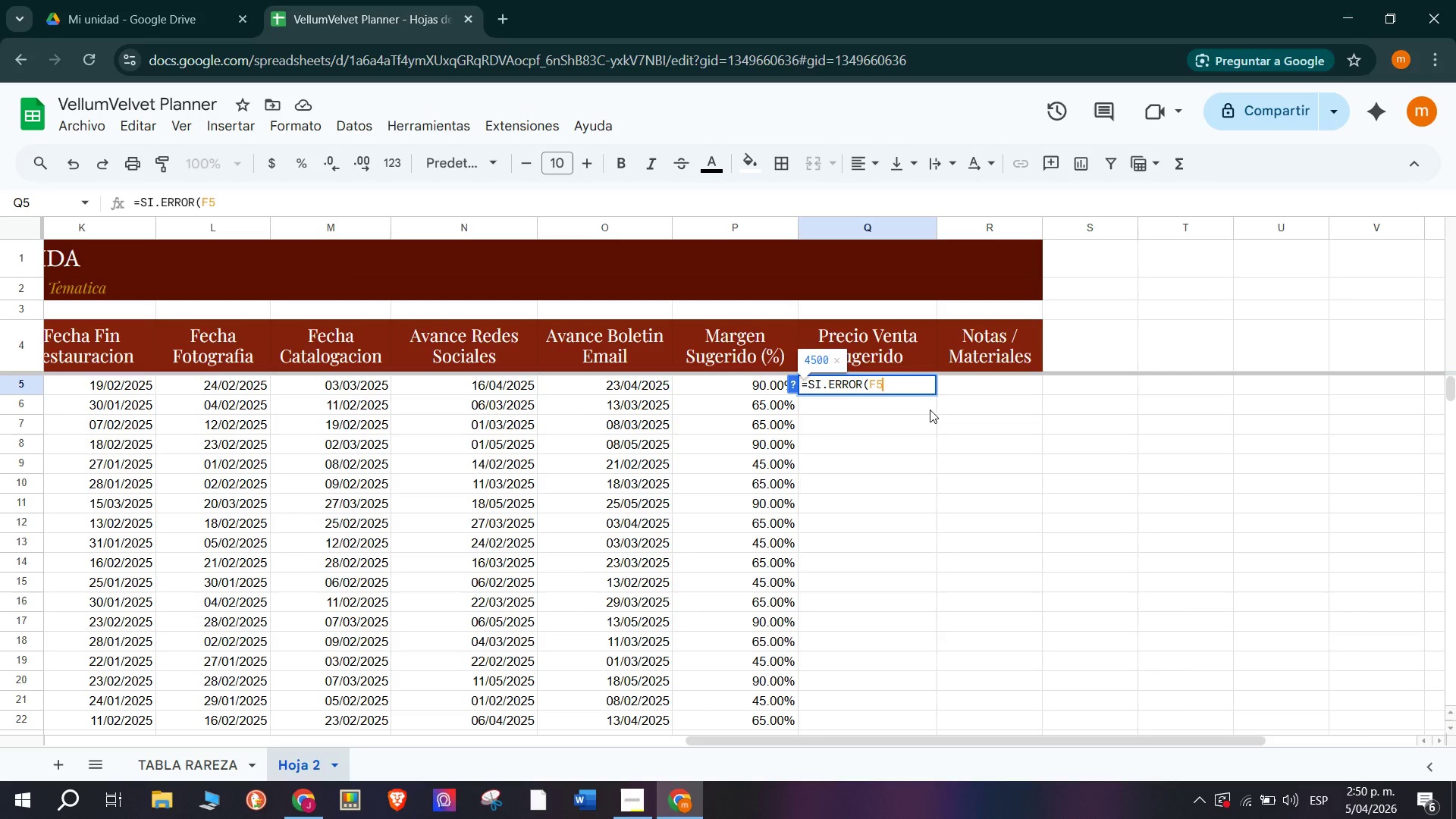 
hold_key(key=ShiftRight, duration=1.5)
 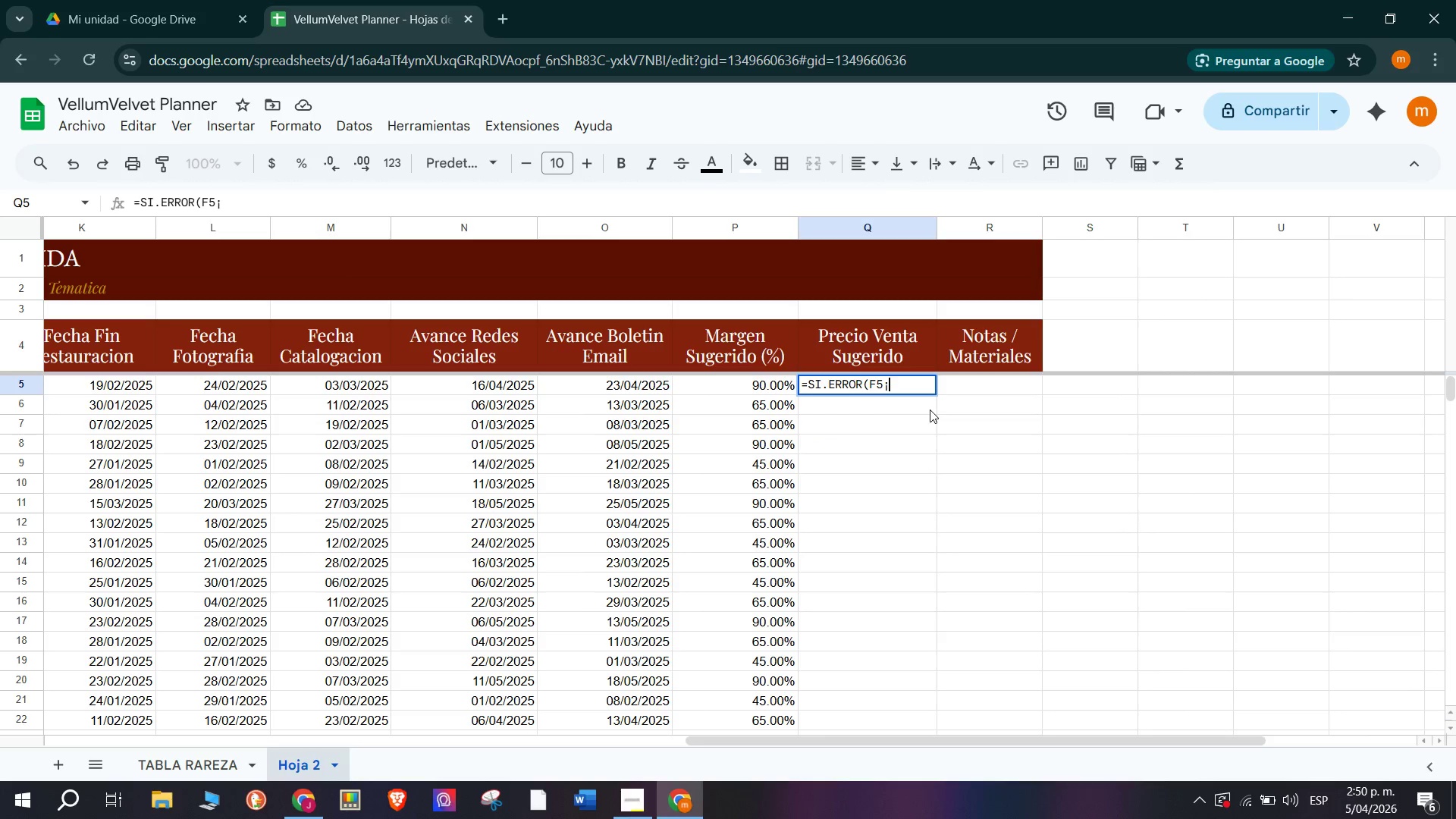 
key(Shift+BracketRight)
 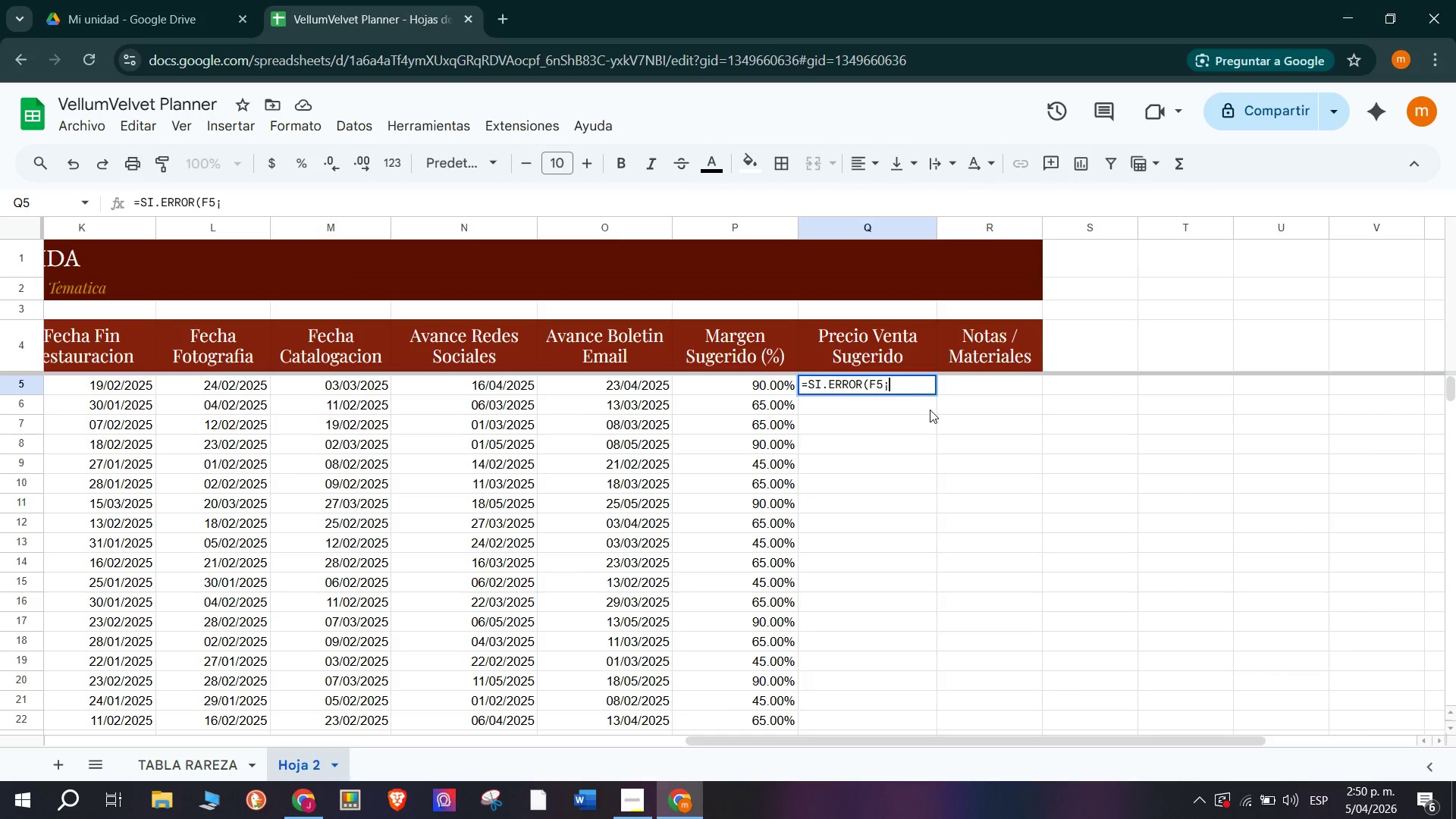 
key(Backspace)
 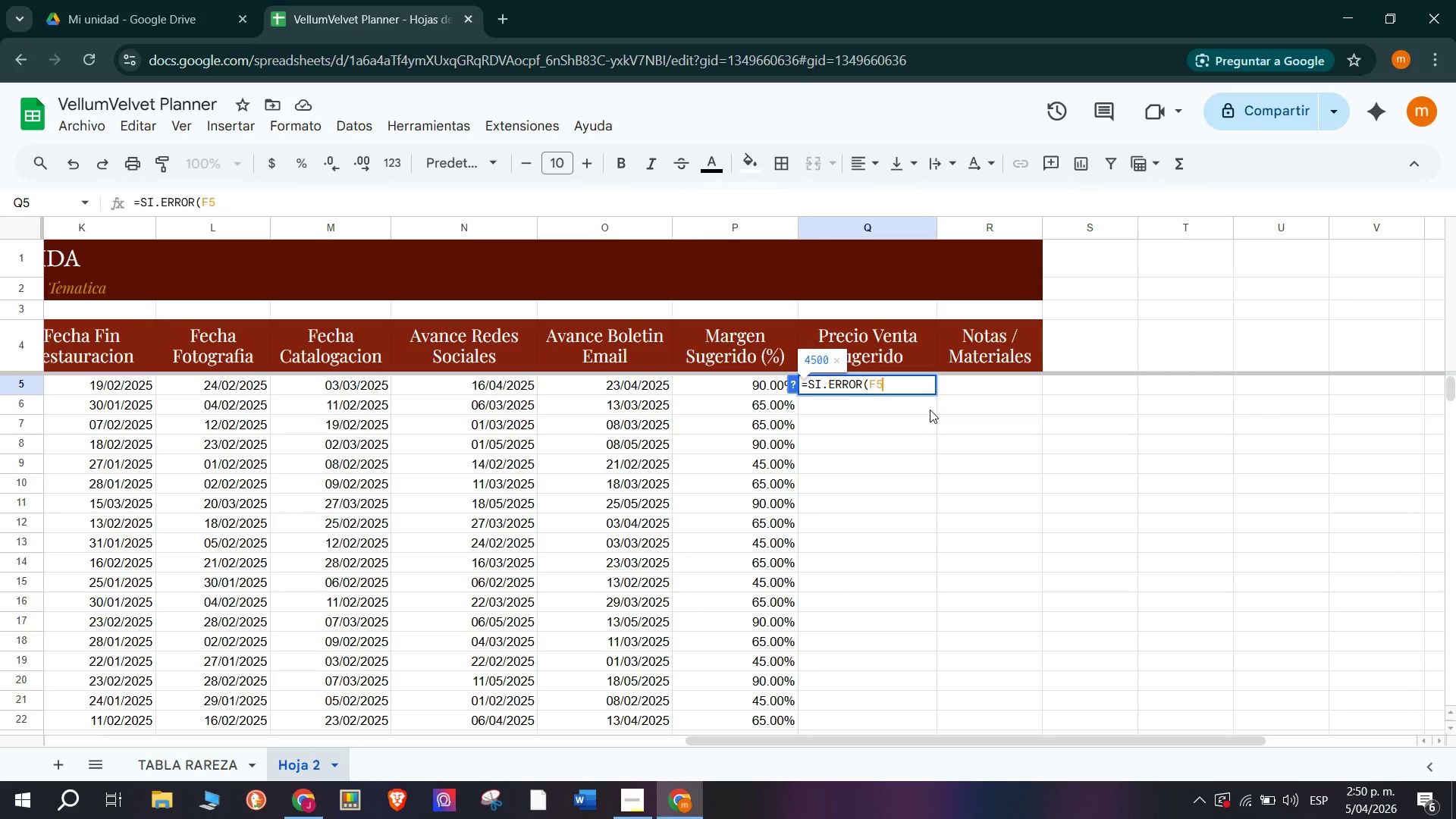 
key(BracketRight)
 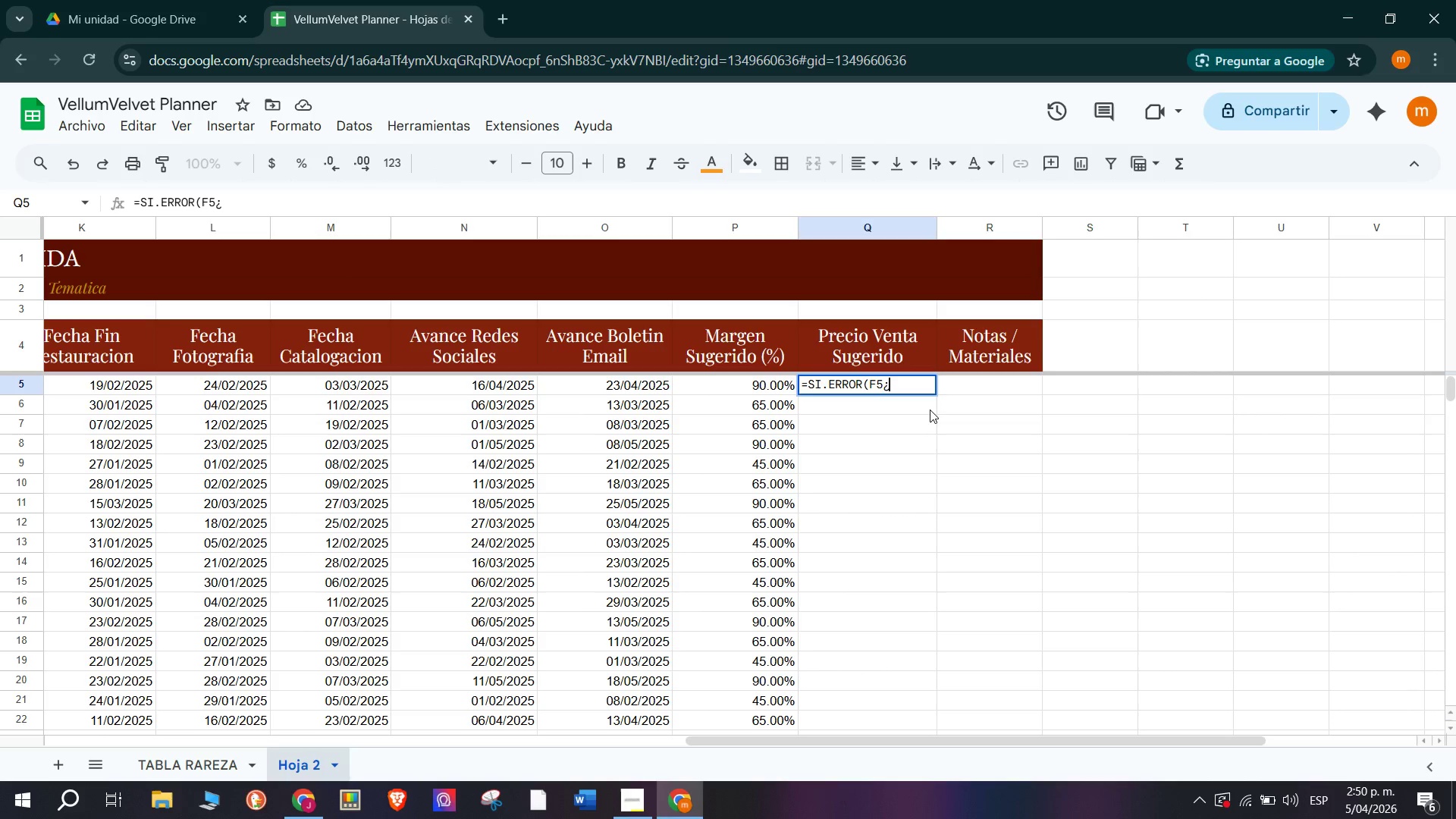 
key(Backspace)
 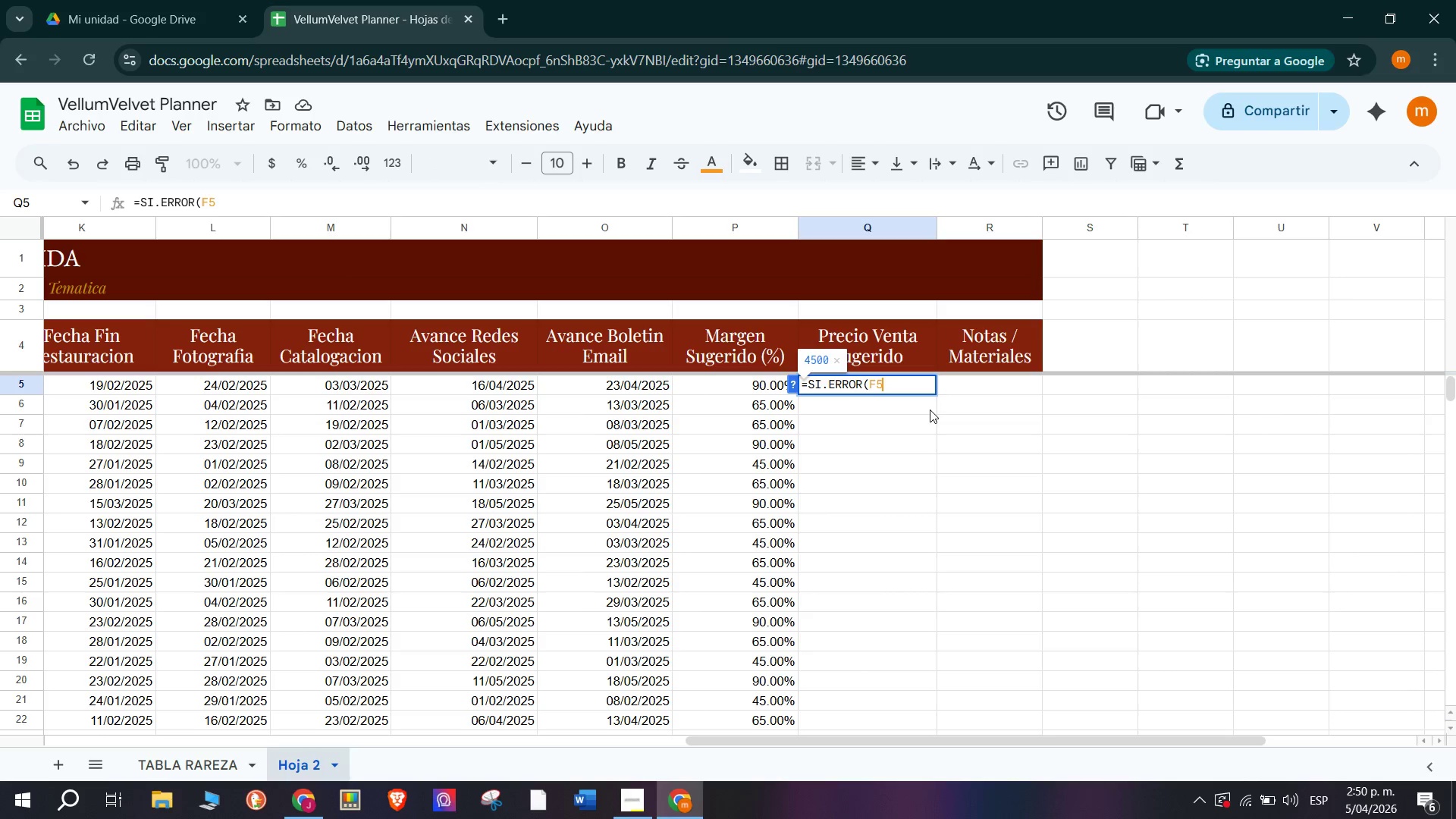 
key(Equal)
 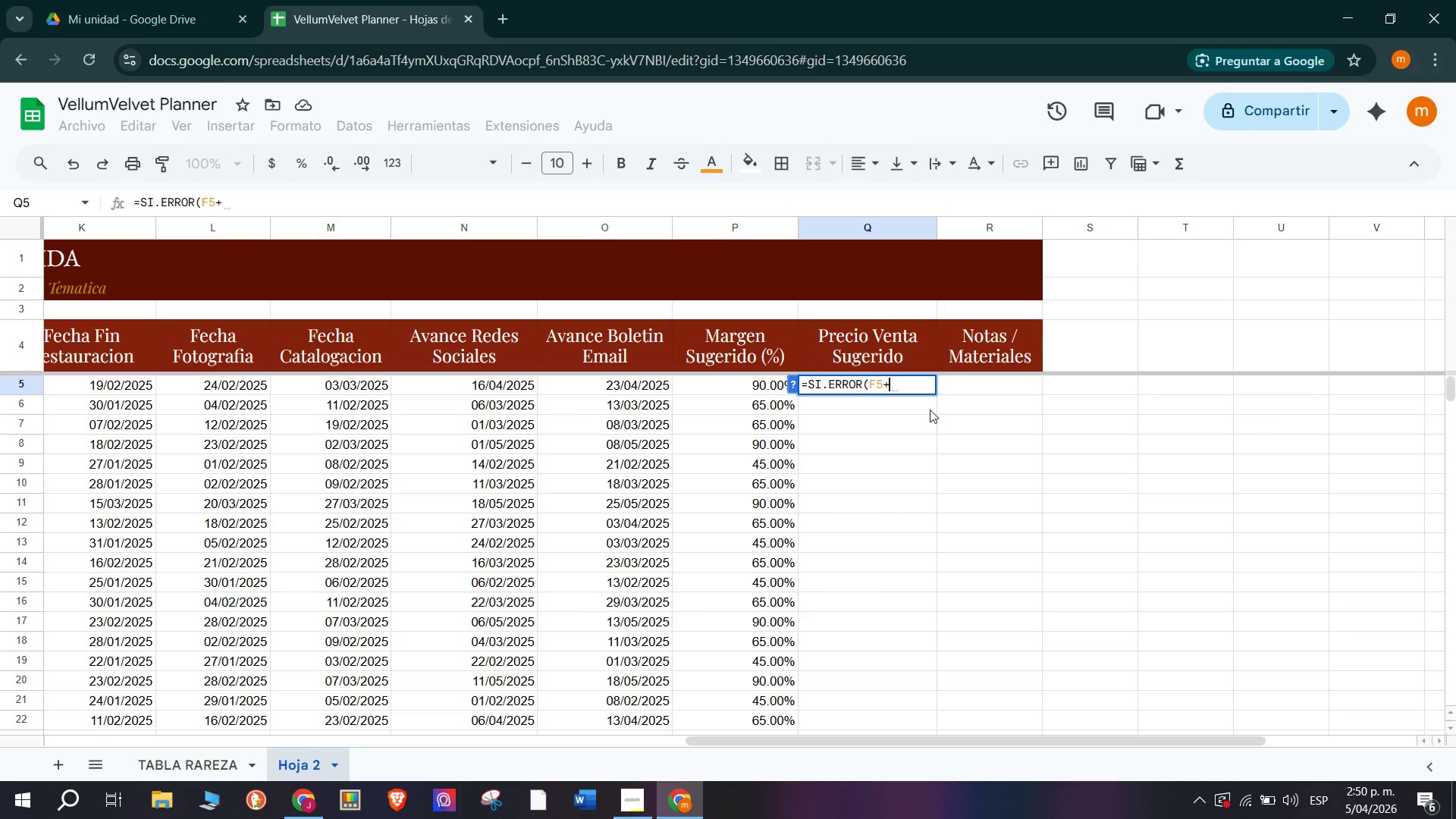 
key(Backspace)
 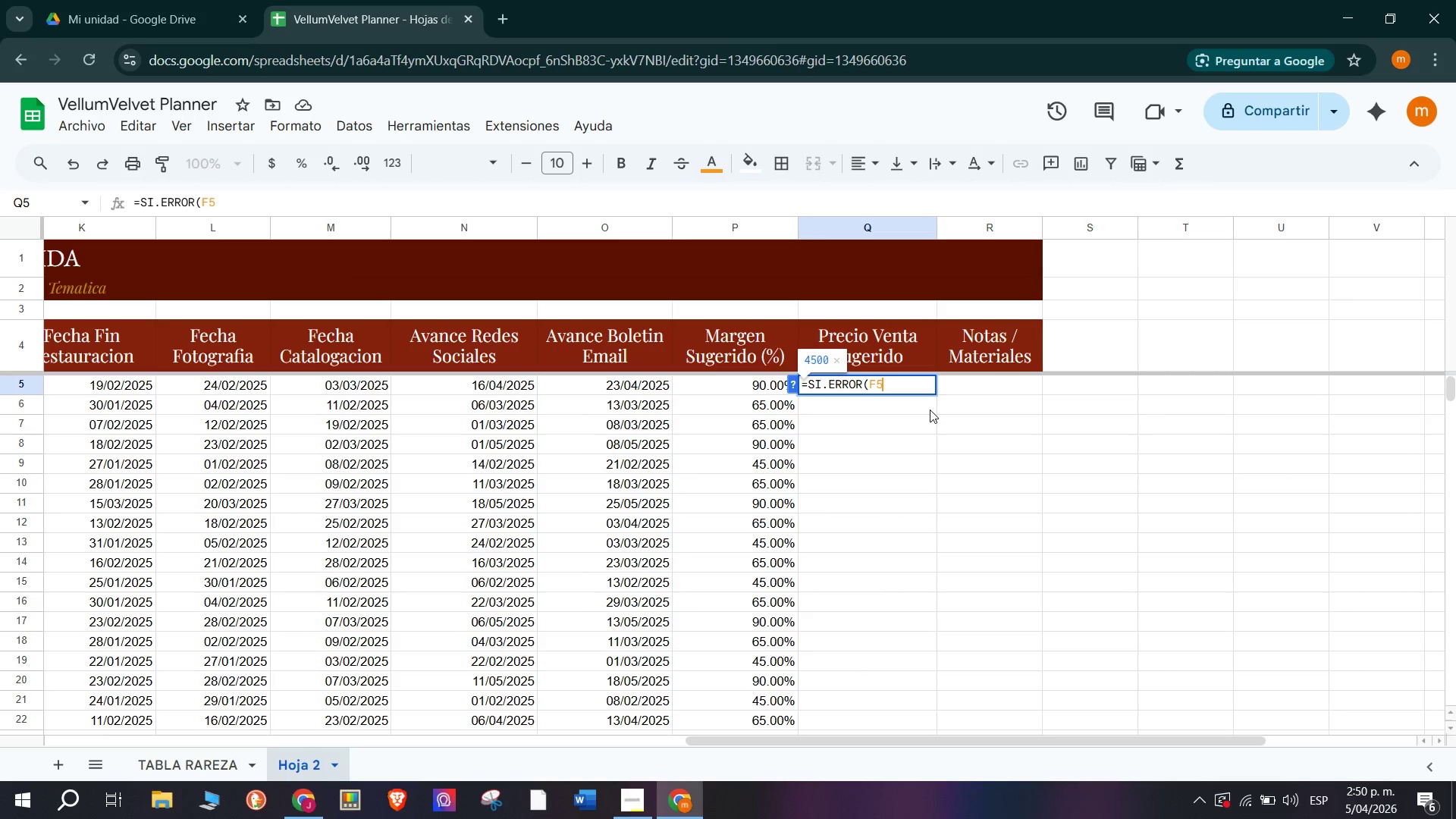 
key(Shift+Equal)
 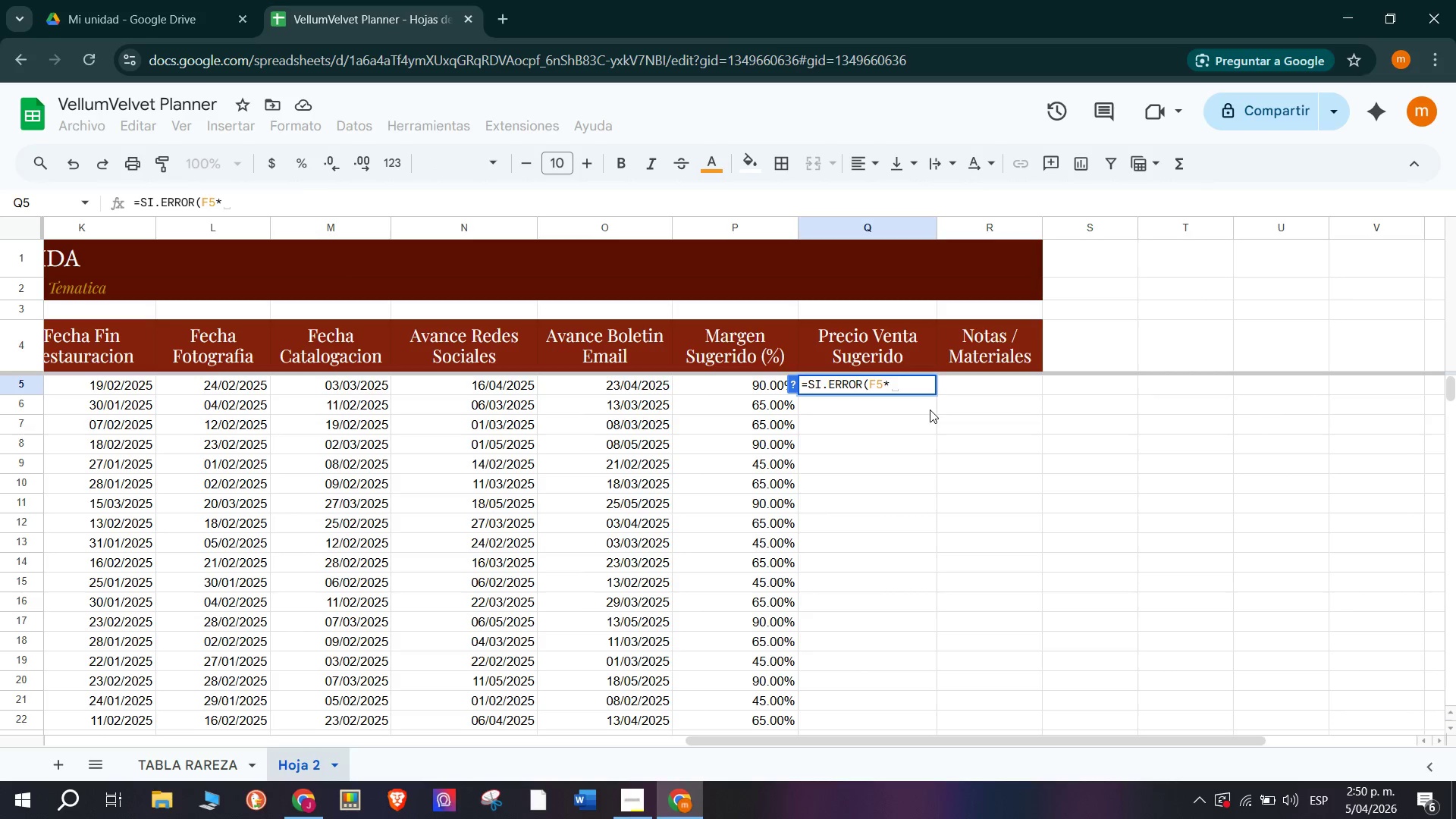 
wait(5.31)
 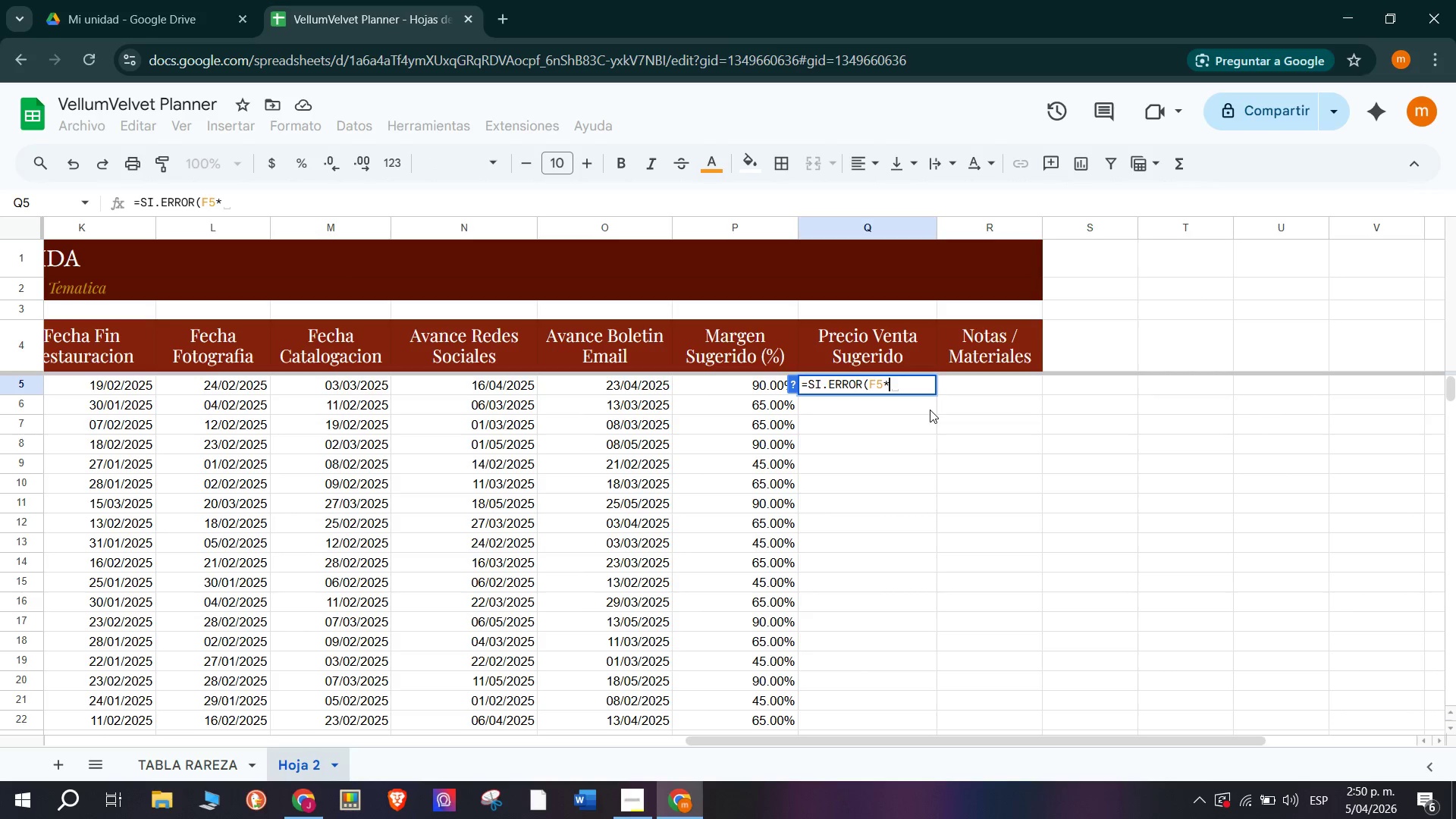 
type(*1=P5)
 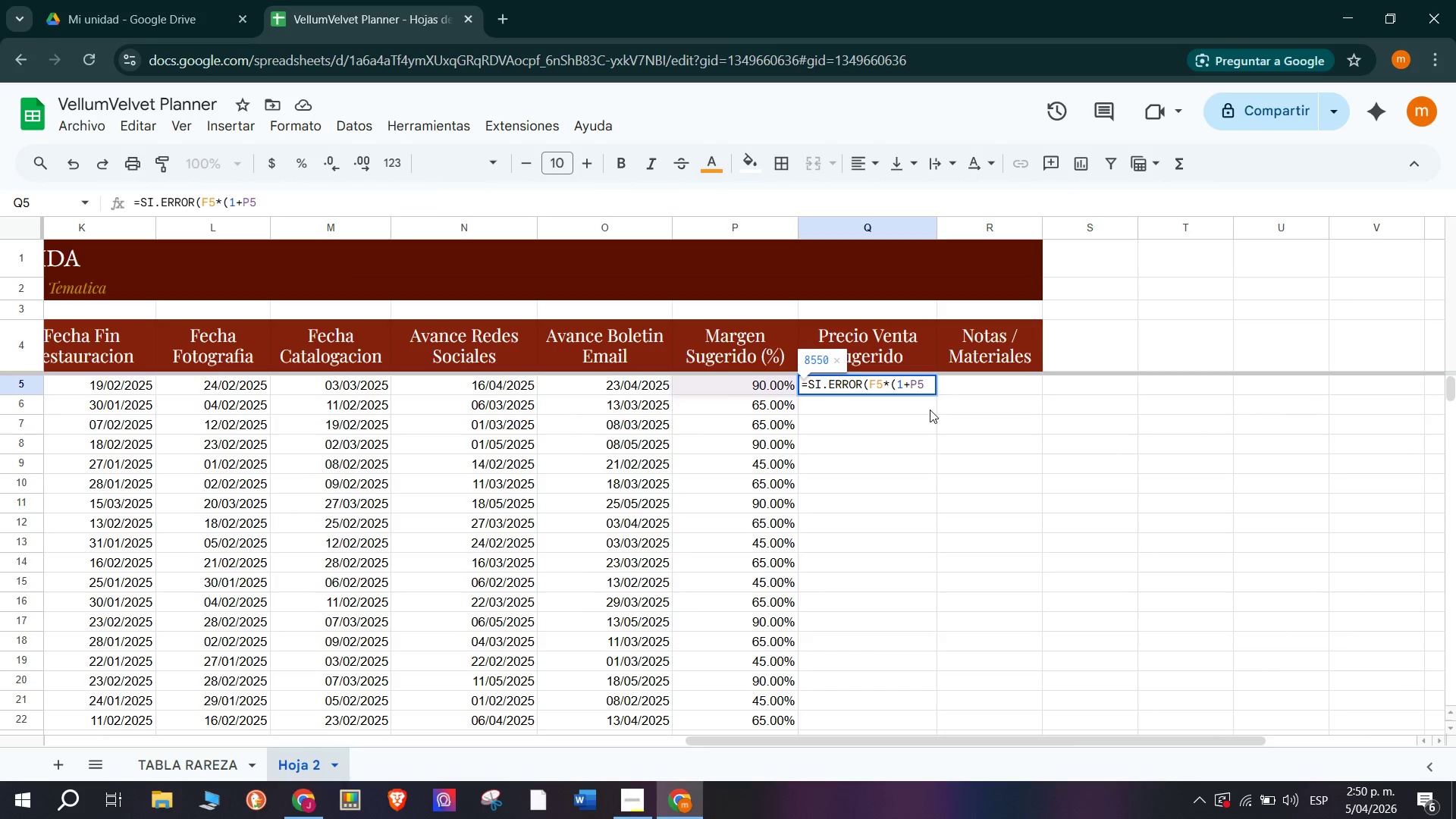 
key(Shift+9)
 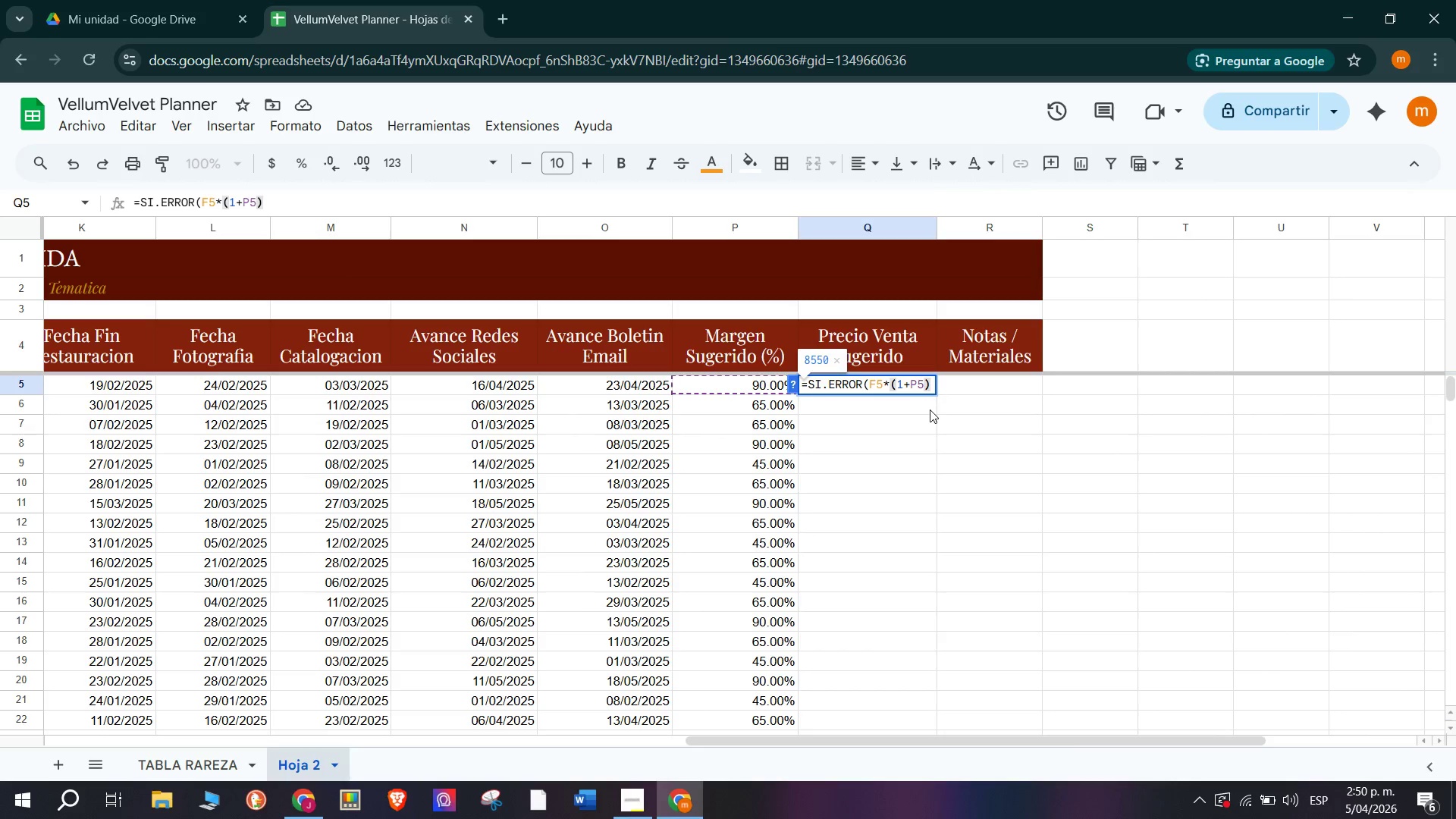 
key(Shift+Comma)
 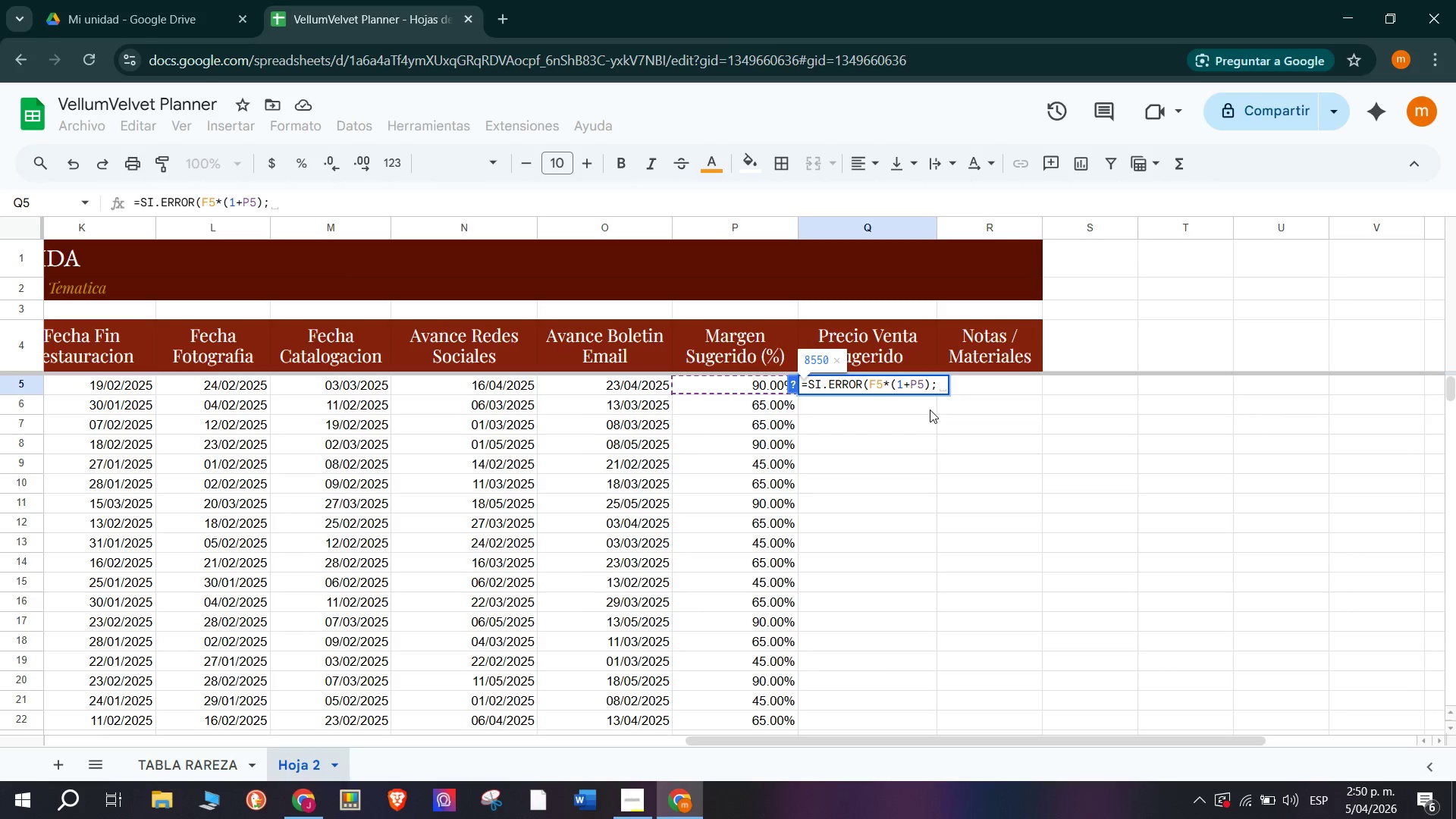 
hold_key(key=ShiftRight, duration=1.5)
 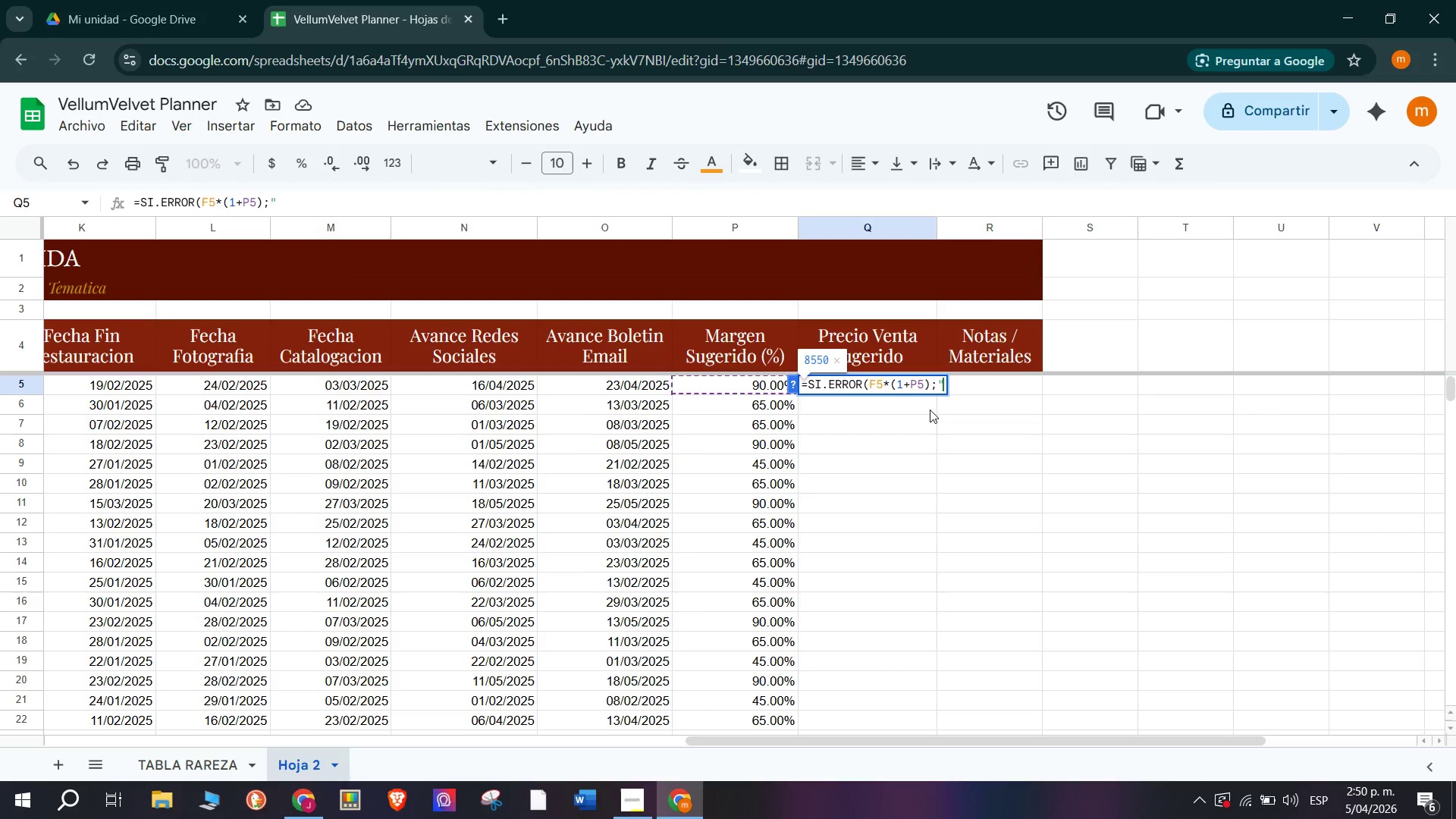 
key(Shift+2)
 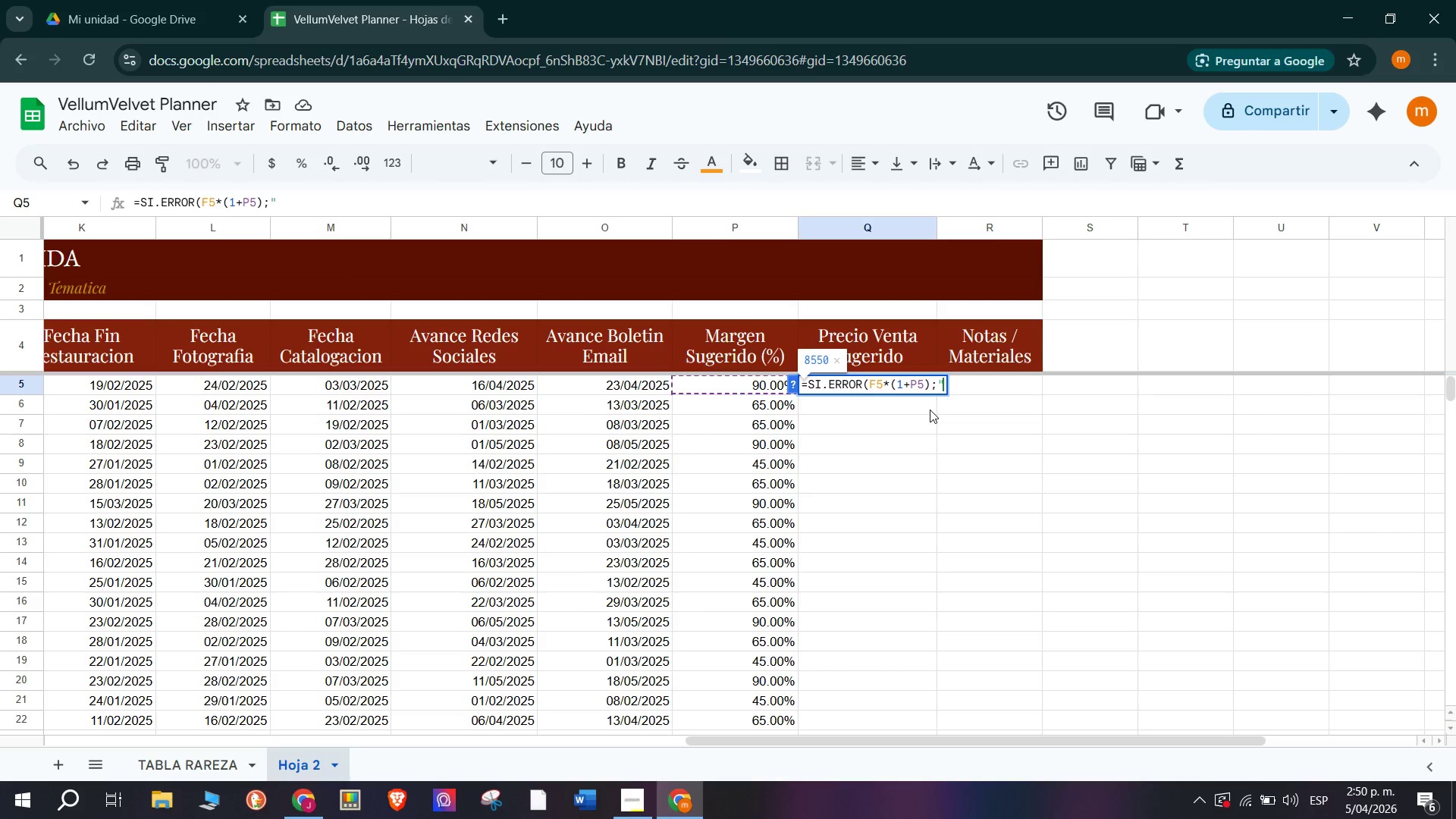 
hold_key(key=ShiftRight, duration=0.36)
 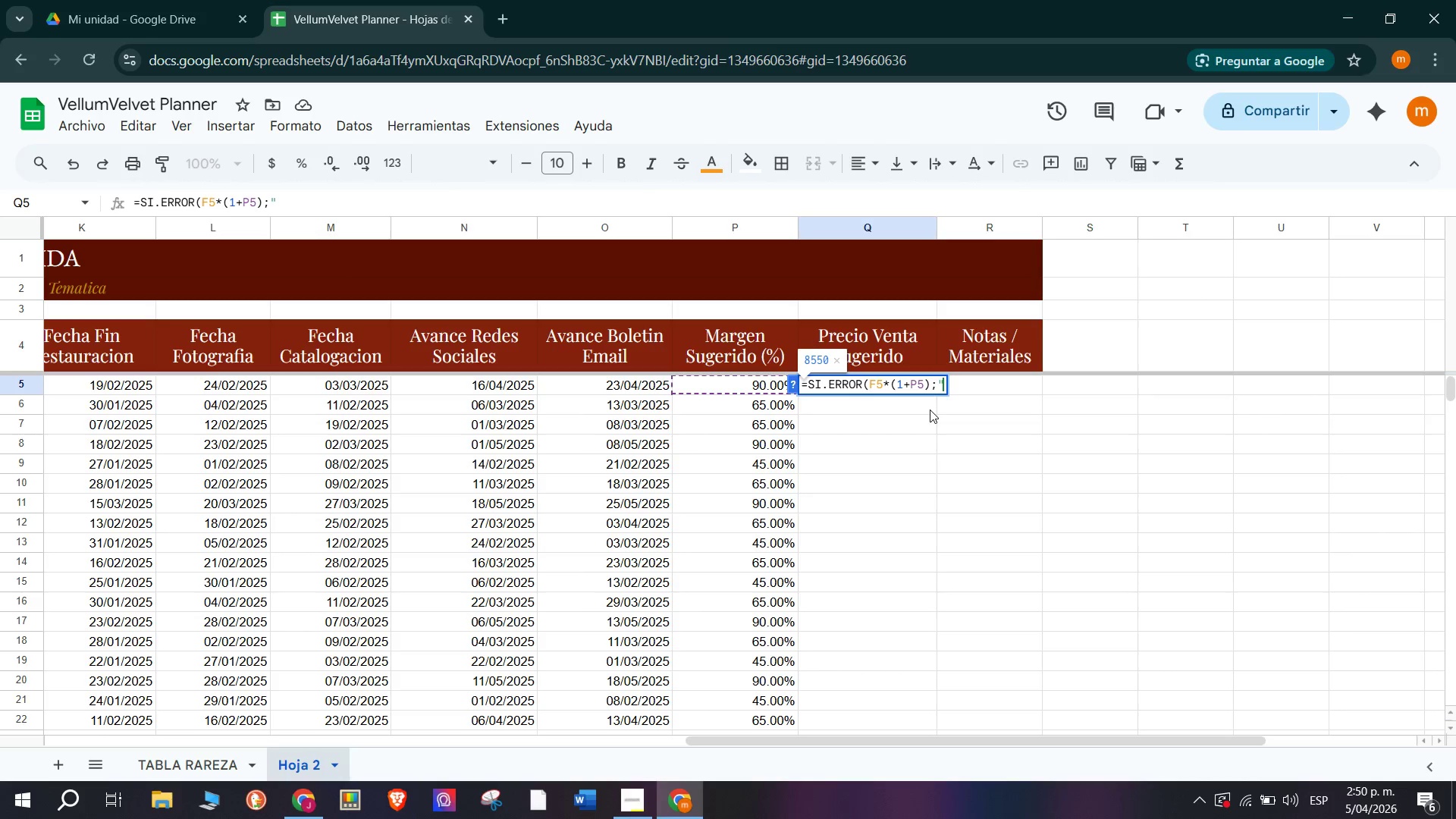 
type(.)
key(Backspace)
type(,)
key(Backspace)
type(.)
key(Backspace)
type(-@()
 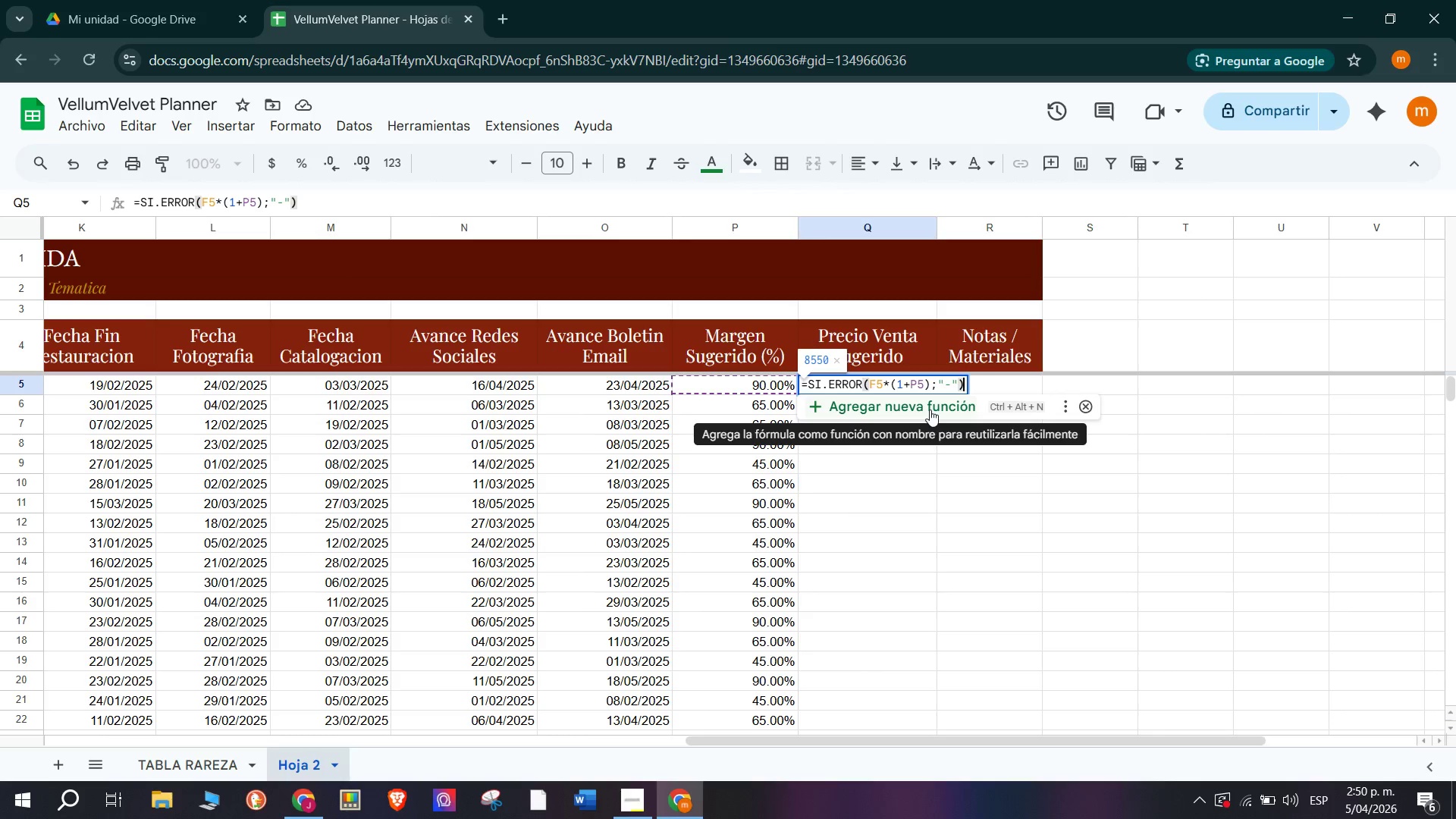 
key(Enter)
 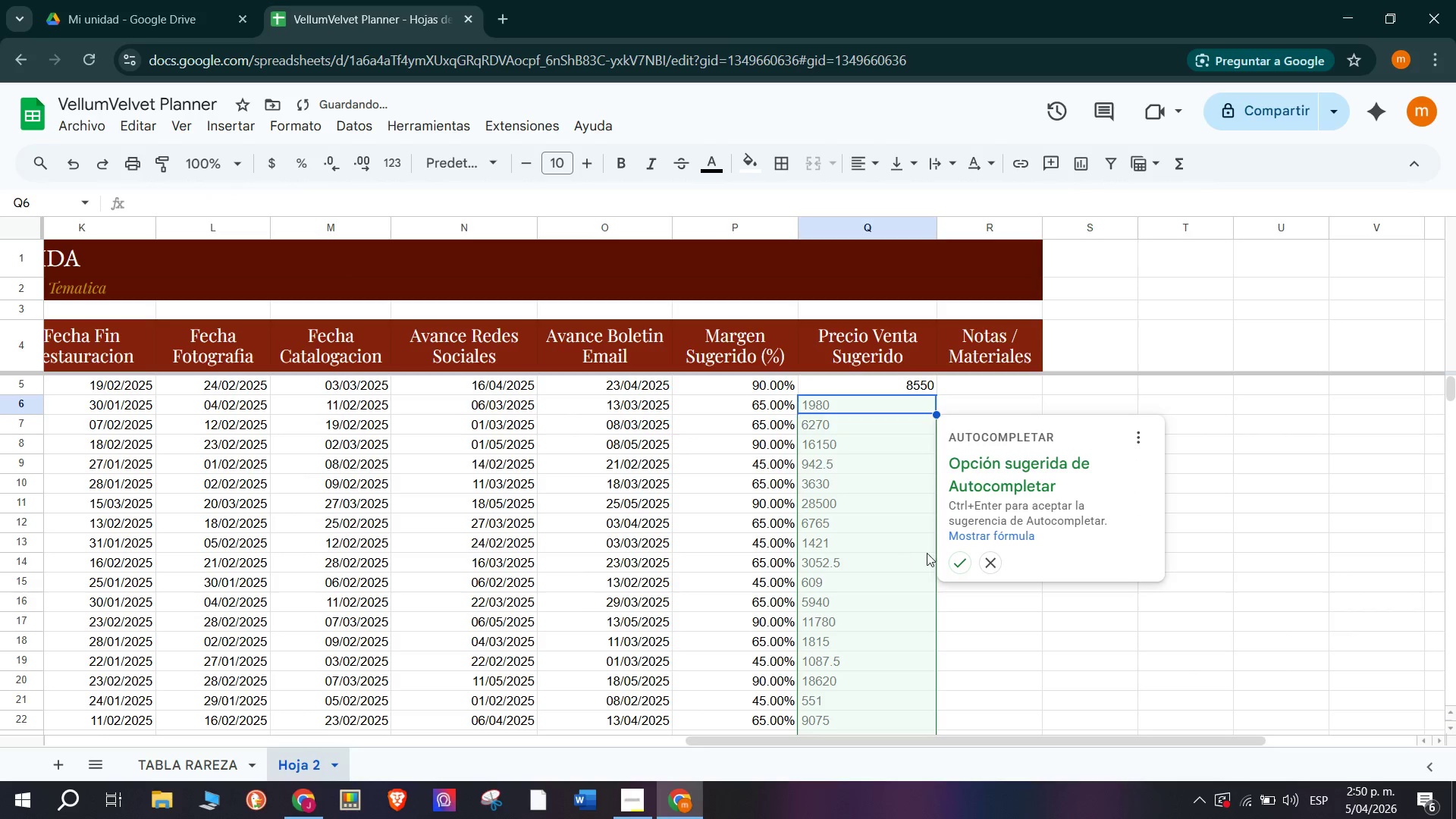 
left_click([967, 569])
 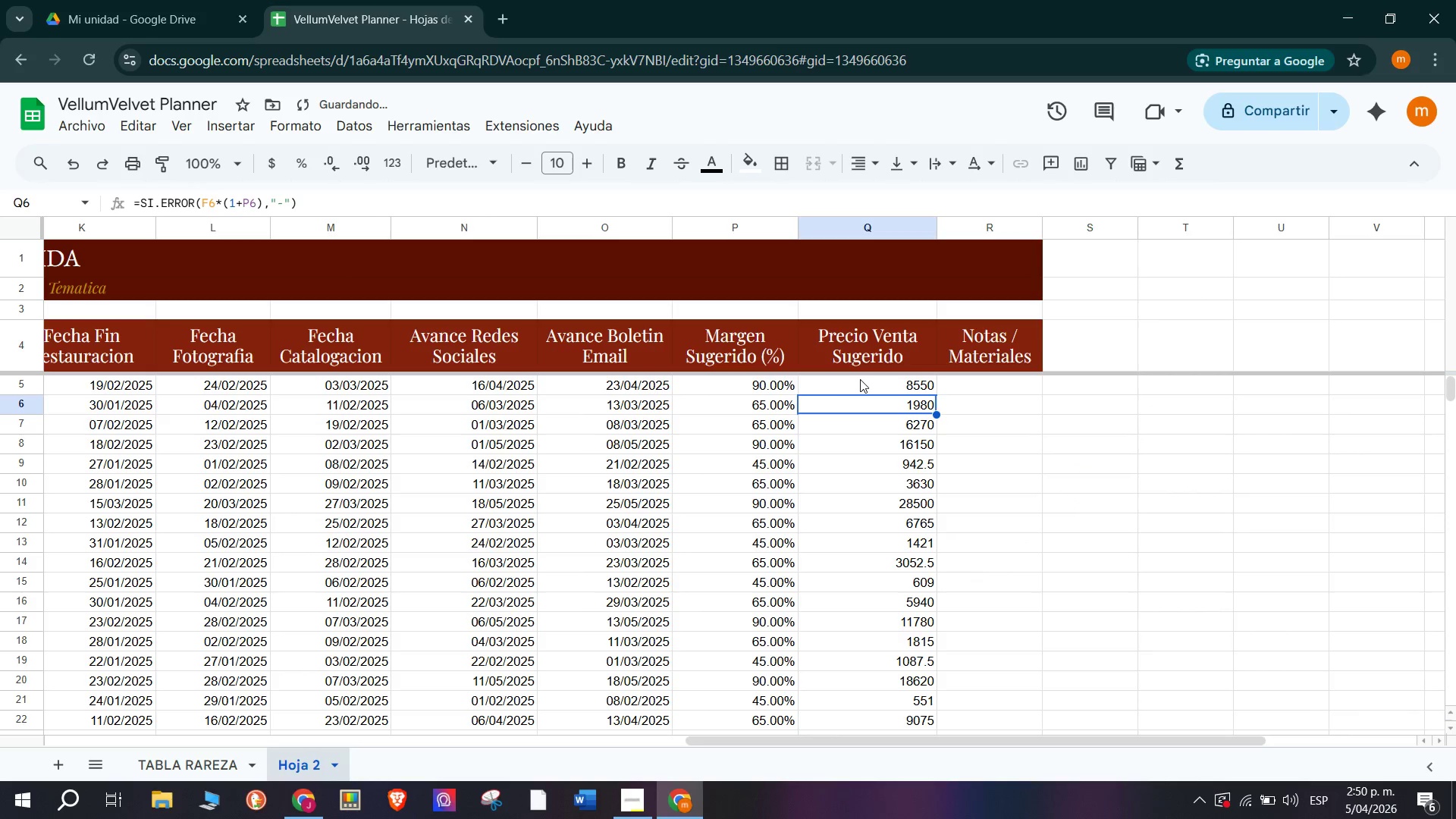 
left_click_drag(start_coordinate=[843, 383], to_coordinate=[896, 477])
 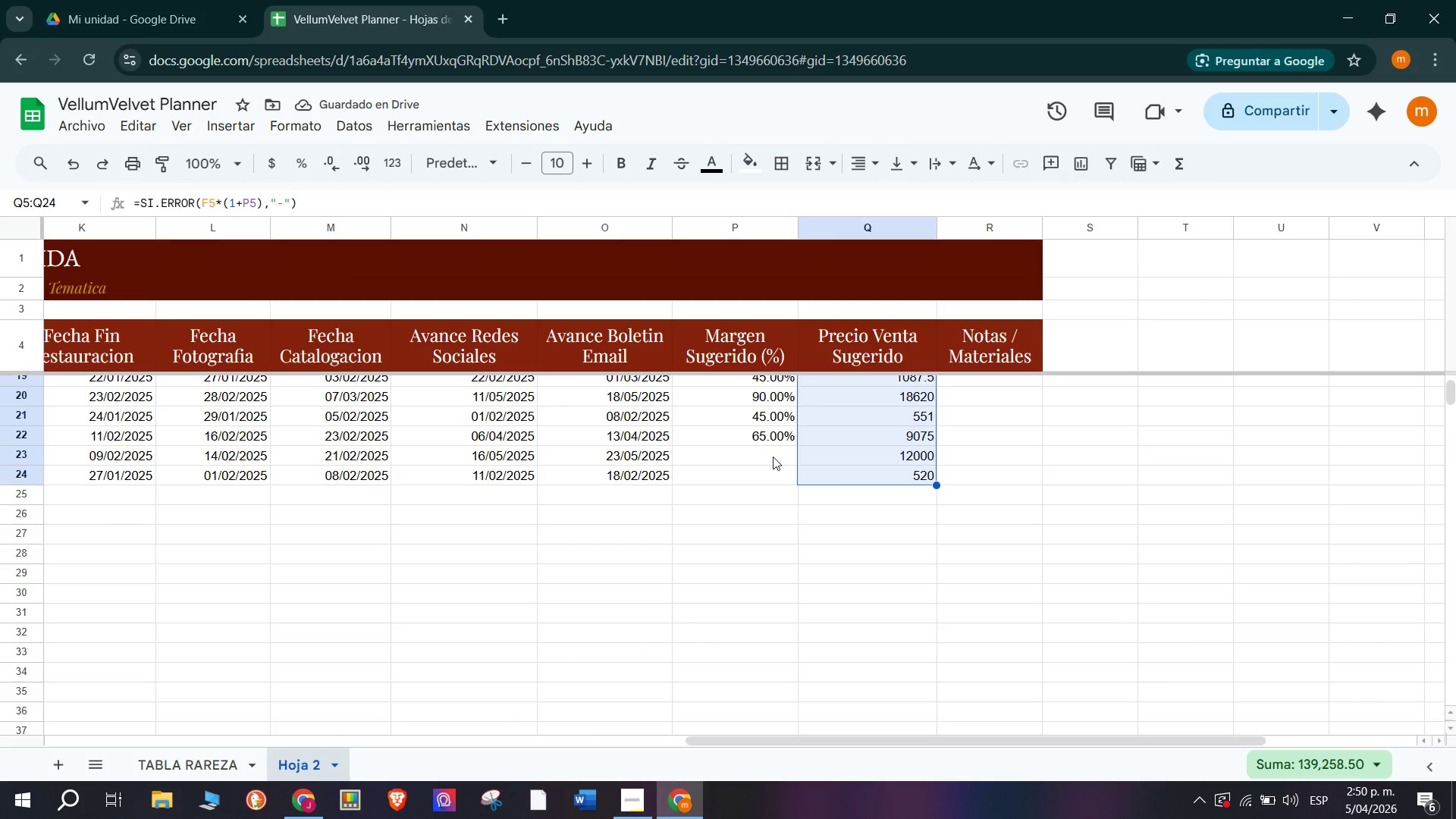 
scroll: coordinate [881, 558], scroll_direction: down, amount: 1.0
 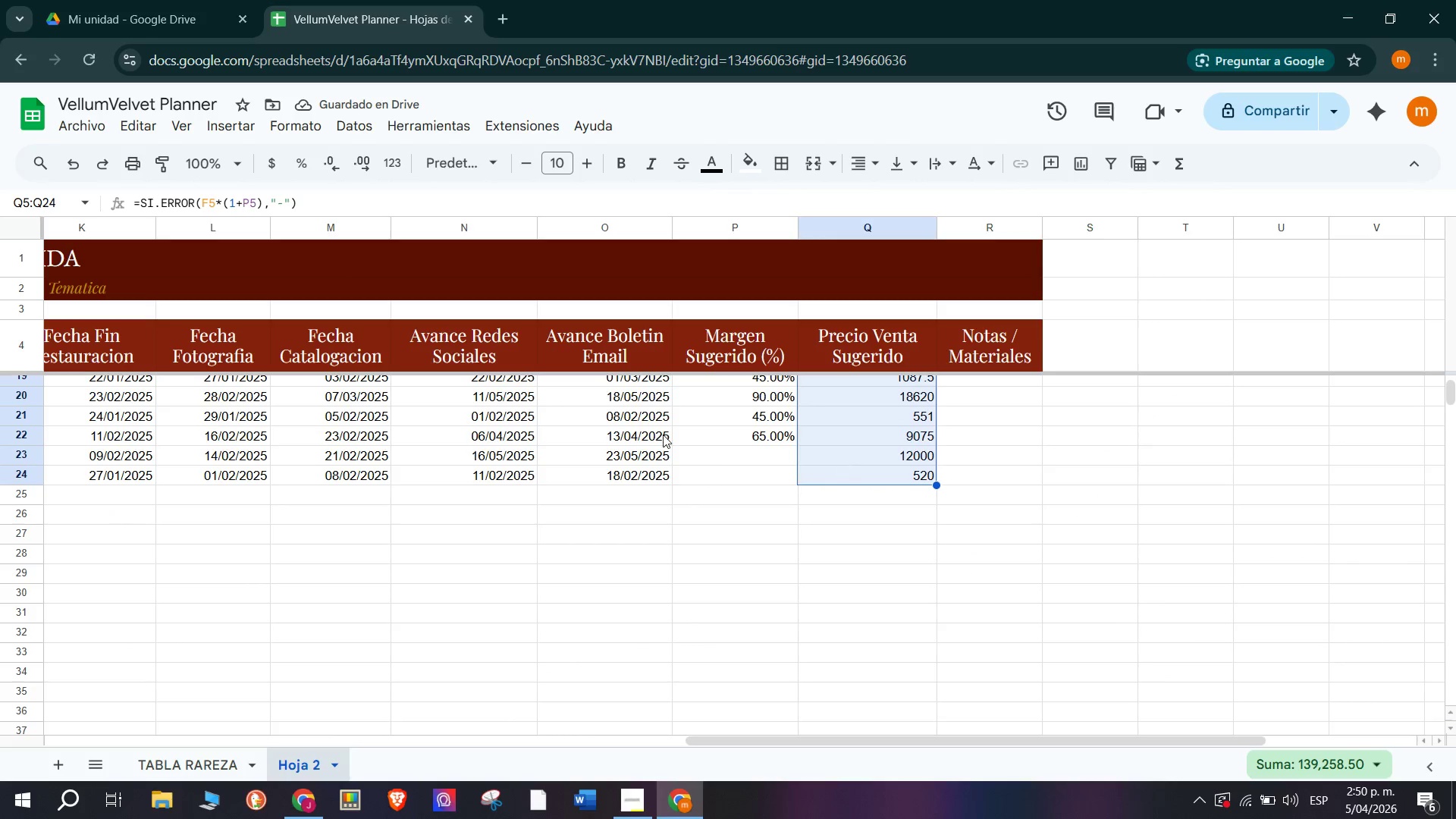 
left_click([749, 460])
 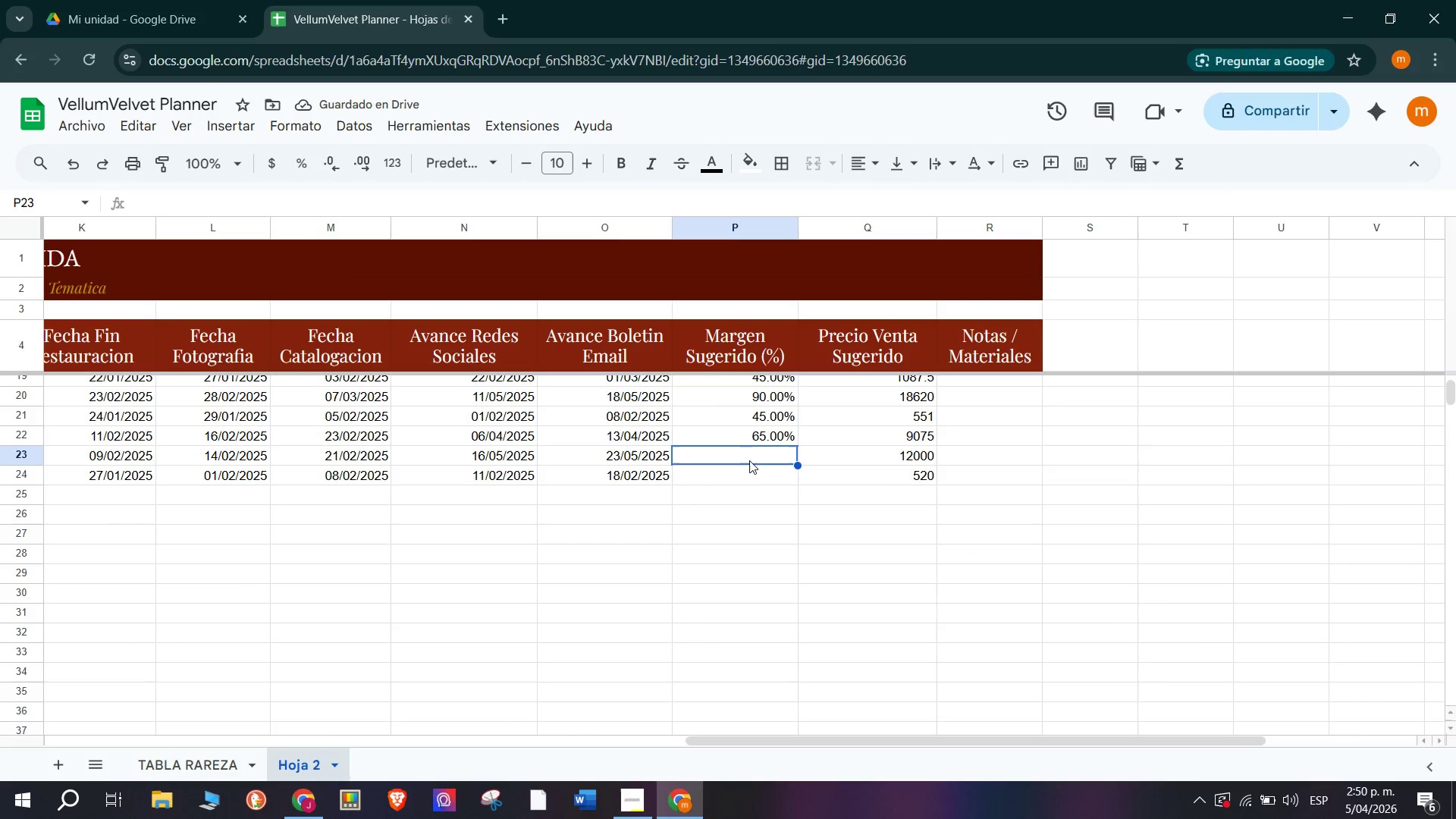 
scroll: coordinate [749, 463], scroll_direction: up, amount: 1.0
 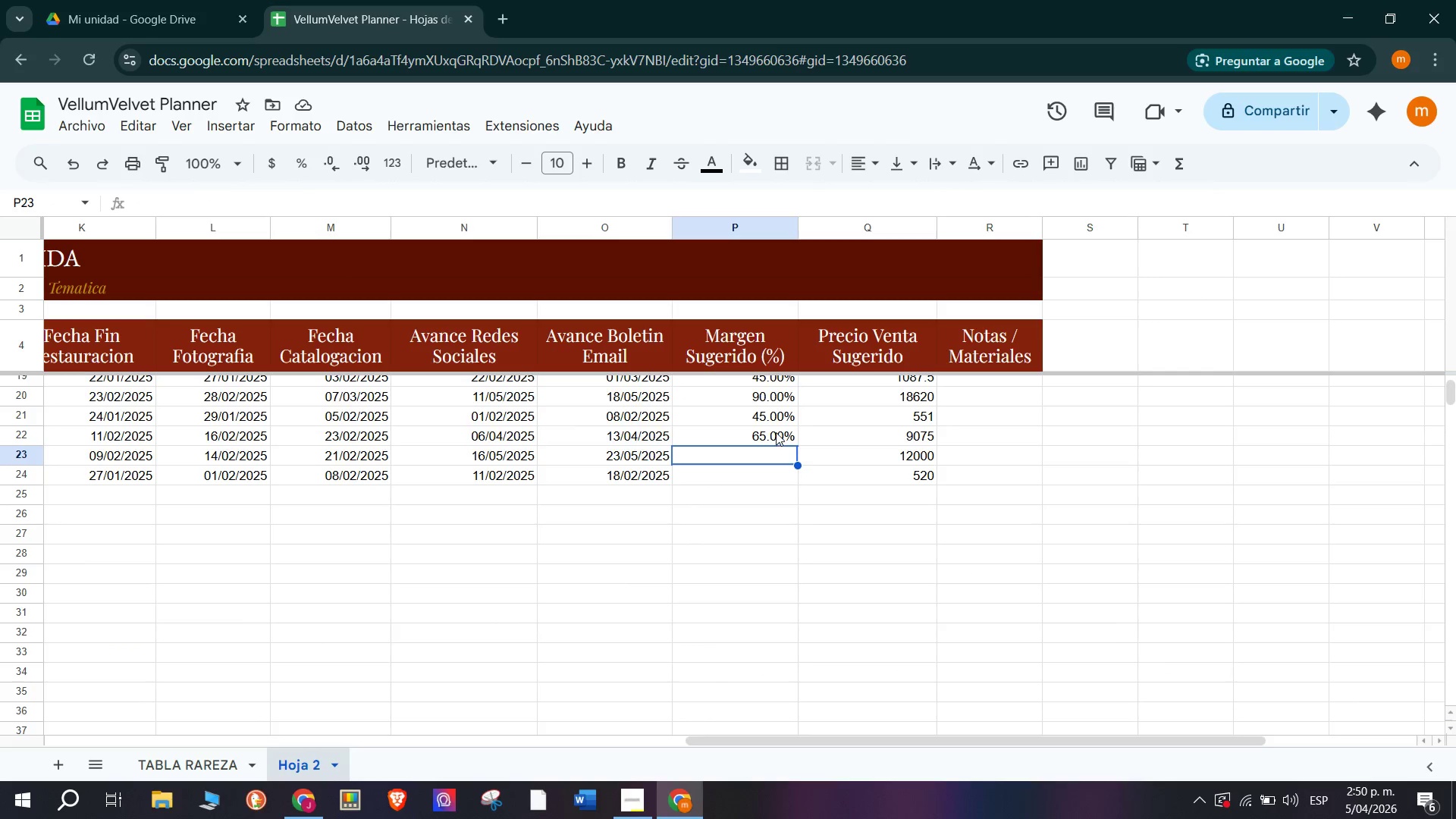 
left_click([776, 432])
 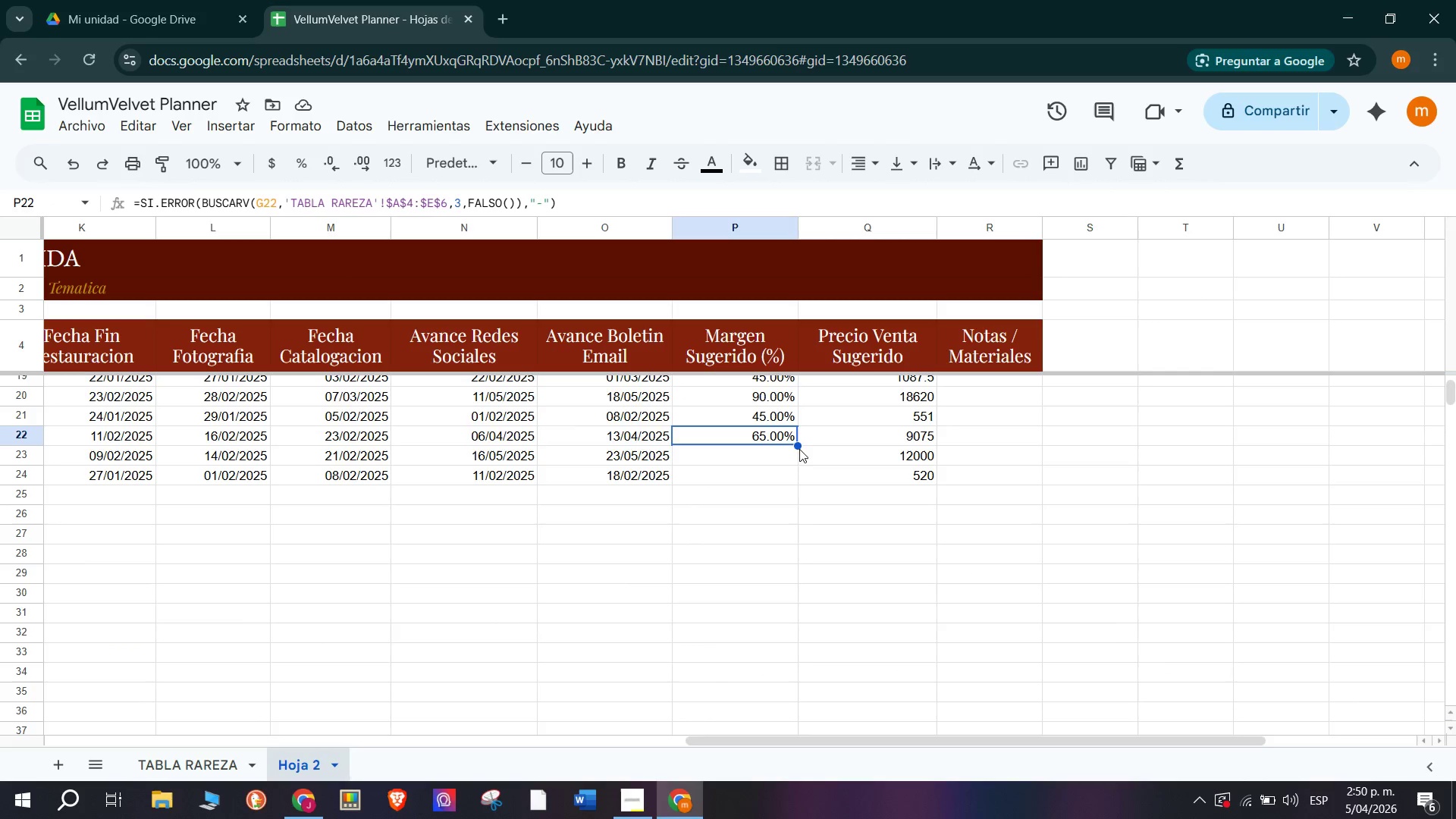 
left_click_drag(start_coordinate=[797, 444], to_coordinate=[796, 482])
 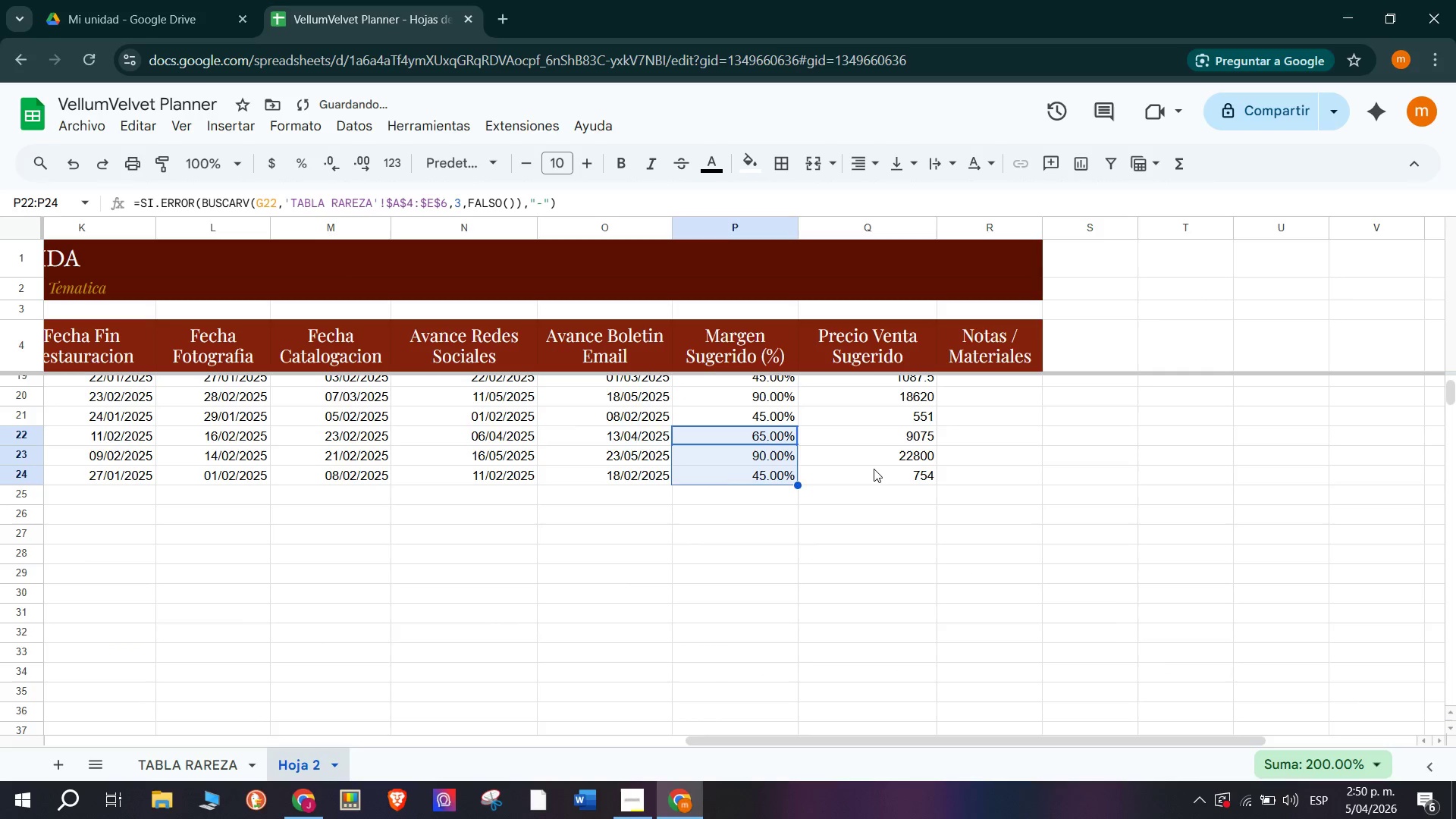 
left_click([874, 469])
 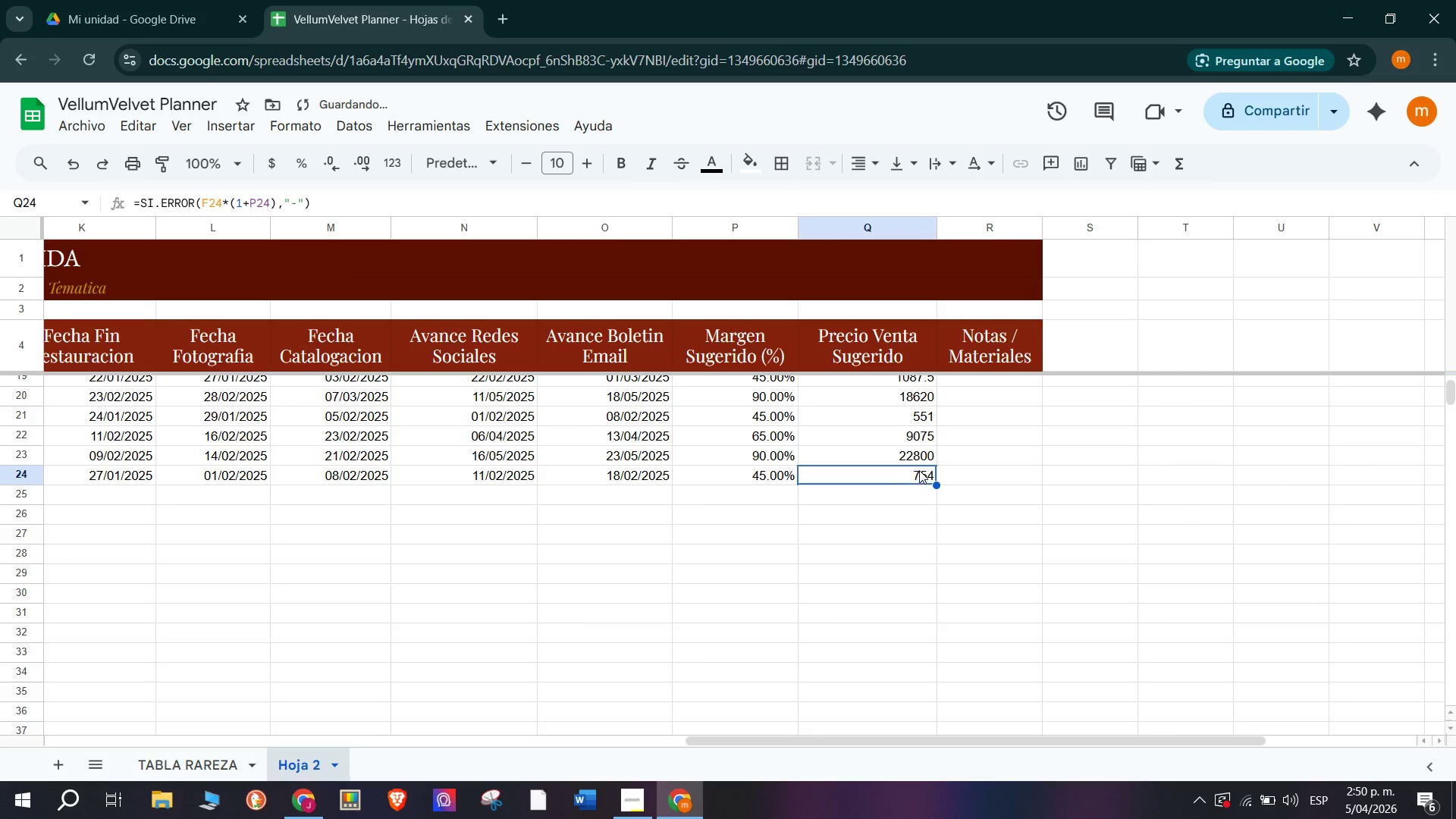 
scroll: coordinate [906, 463], scroll_direction: up, amount: 8.0
 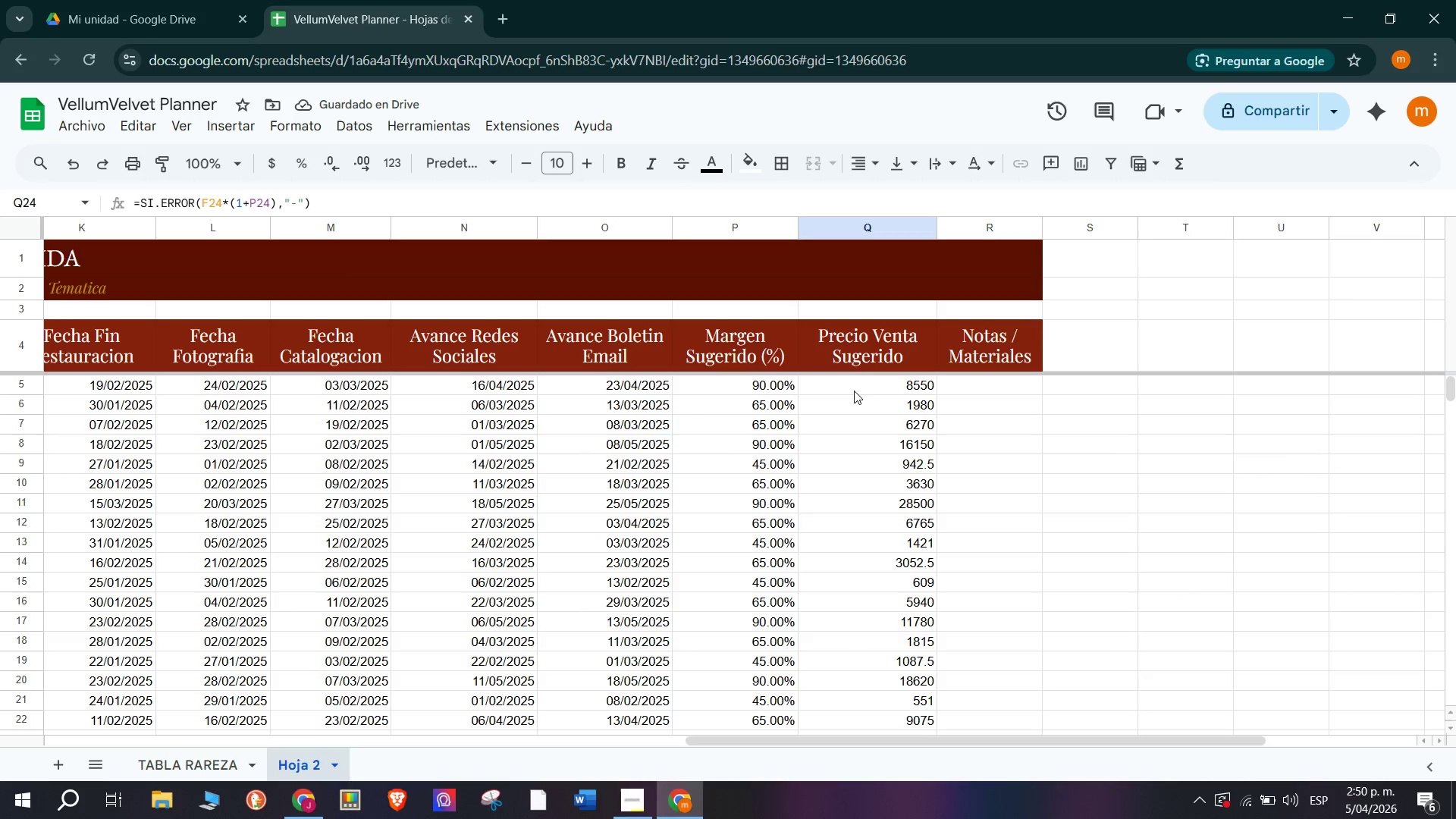 
left_click_drag(start_coordinate=[852, 388], to_coordinate=[876, 470])
 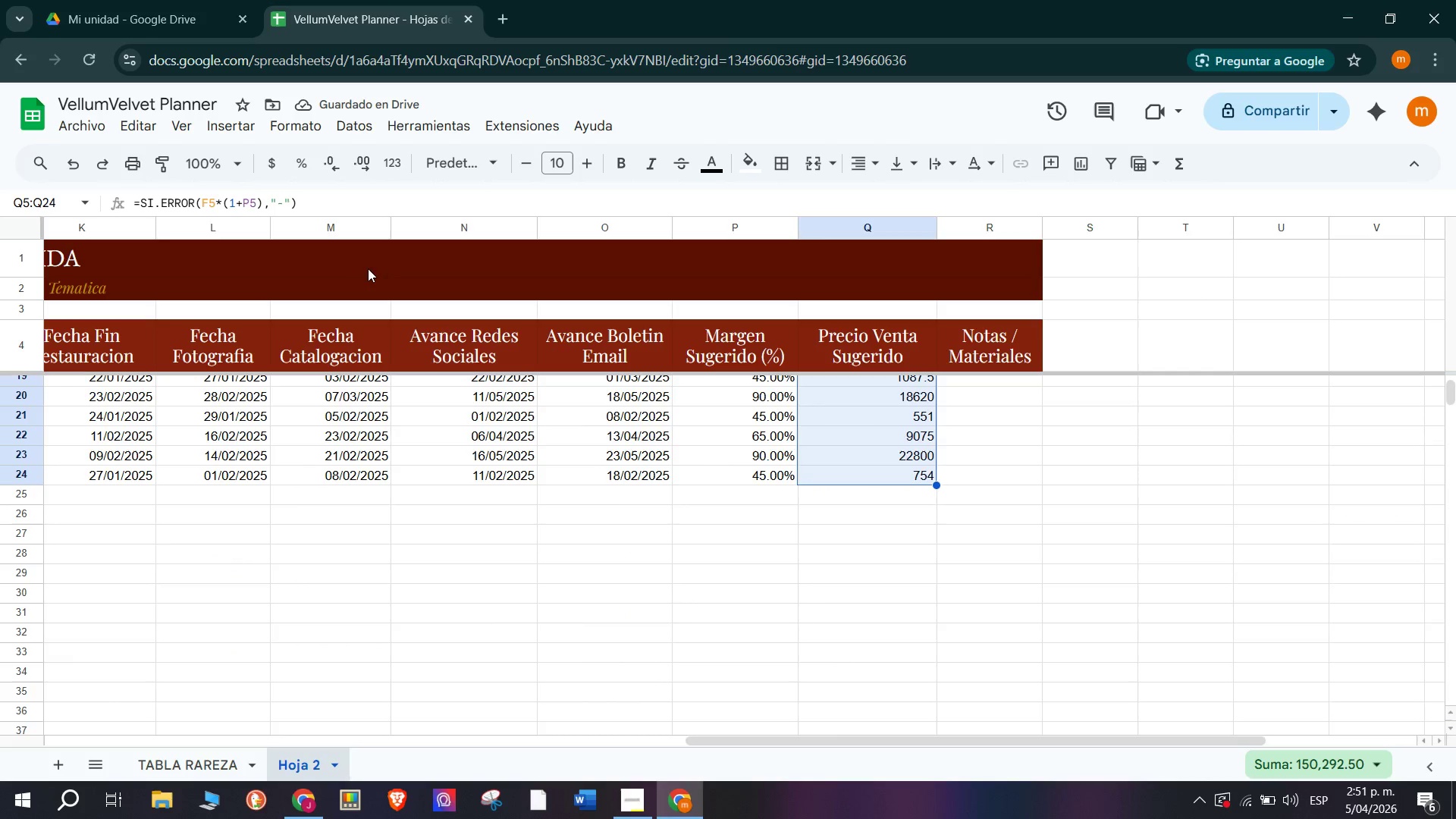 
scroll: coordinate [874, 491], scroll_direction: down, amount: 1.0
 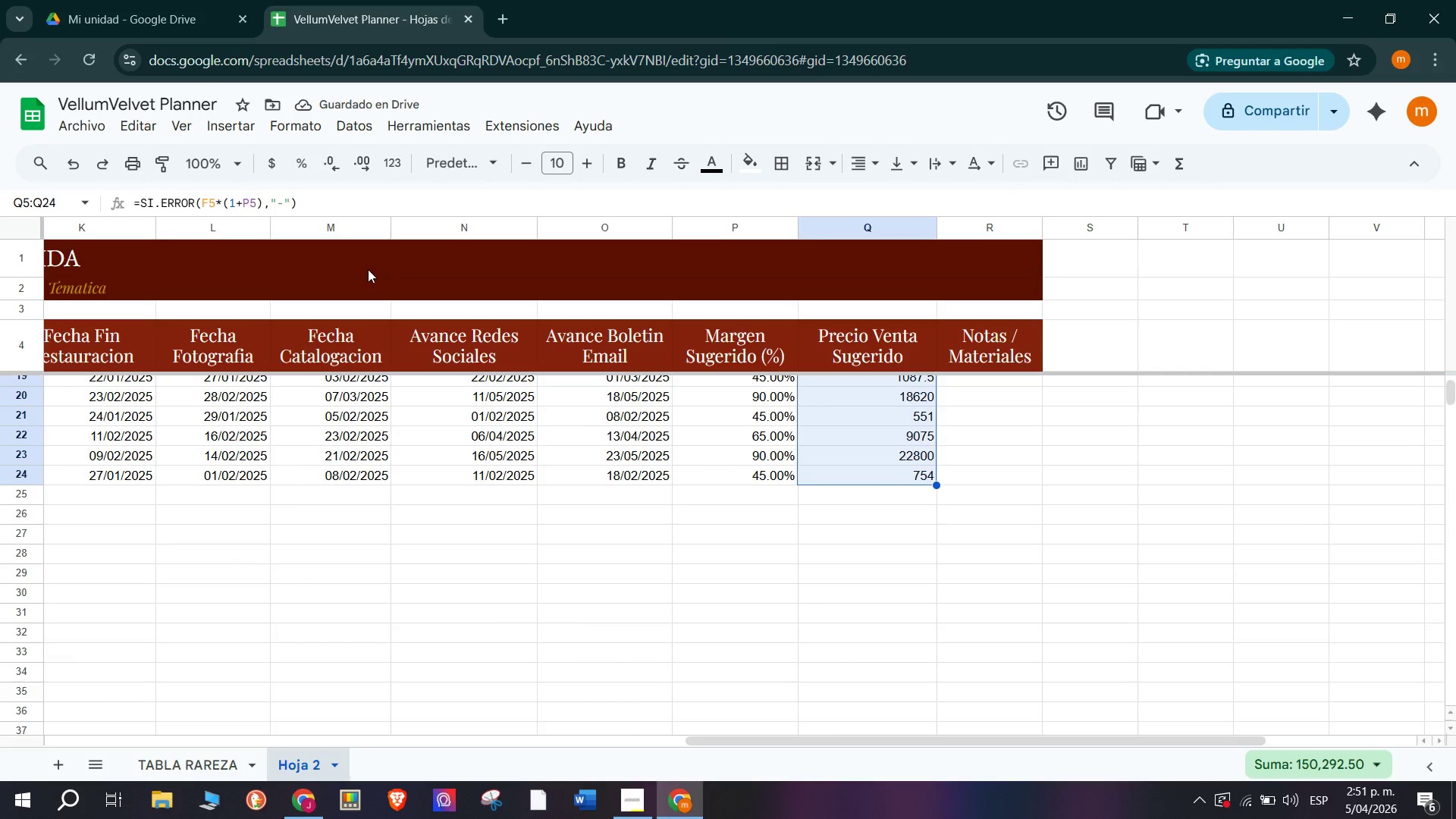 
scroll: coordinate [579, 436], scroll_direction: up, amount: 8.0
 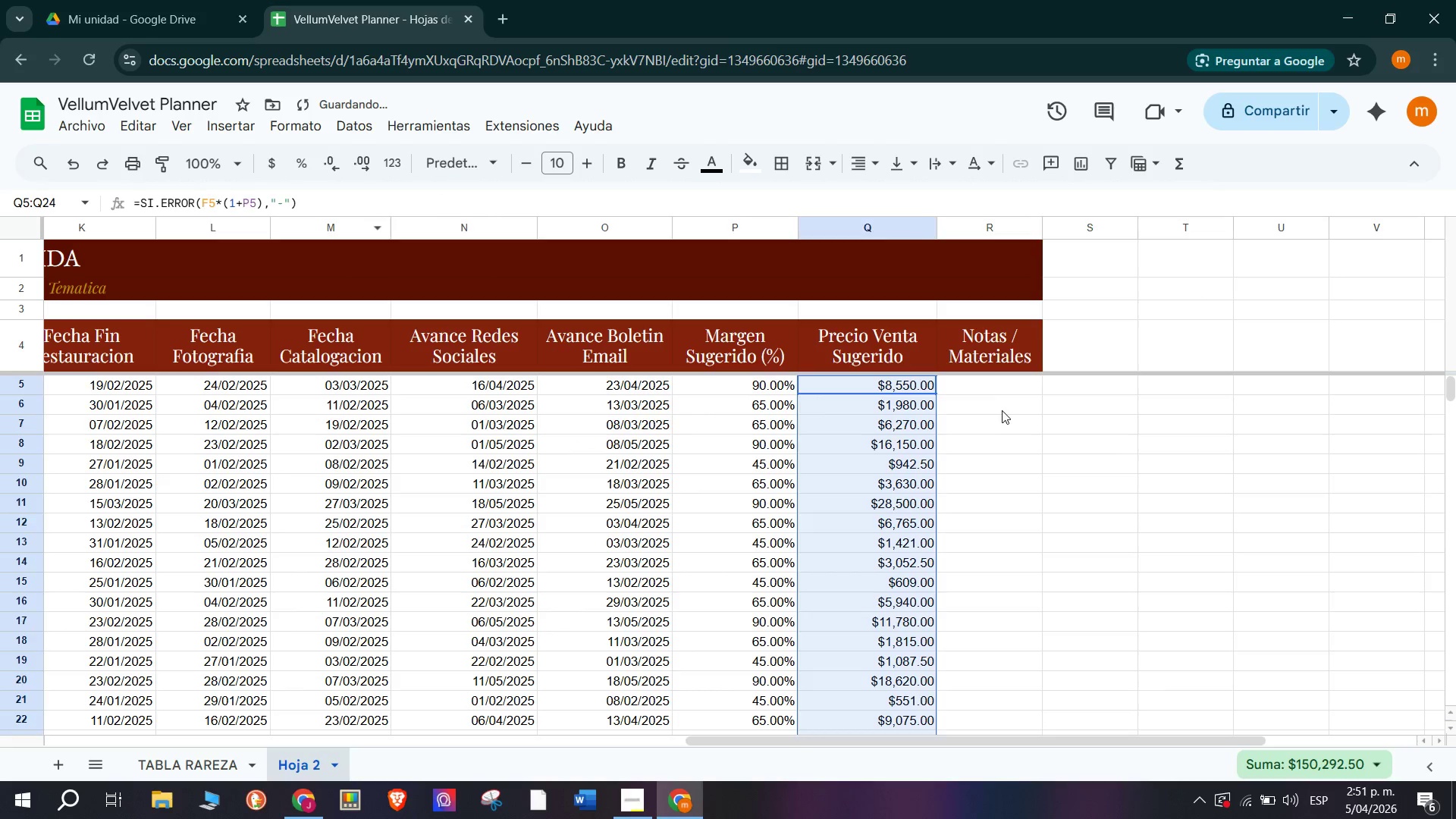 
wait(5.82)
 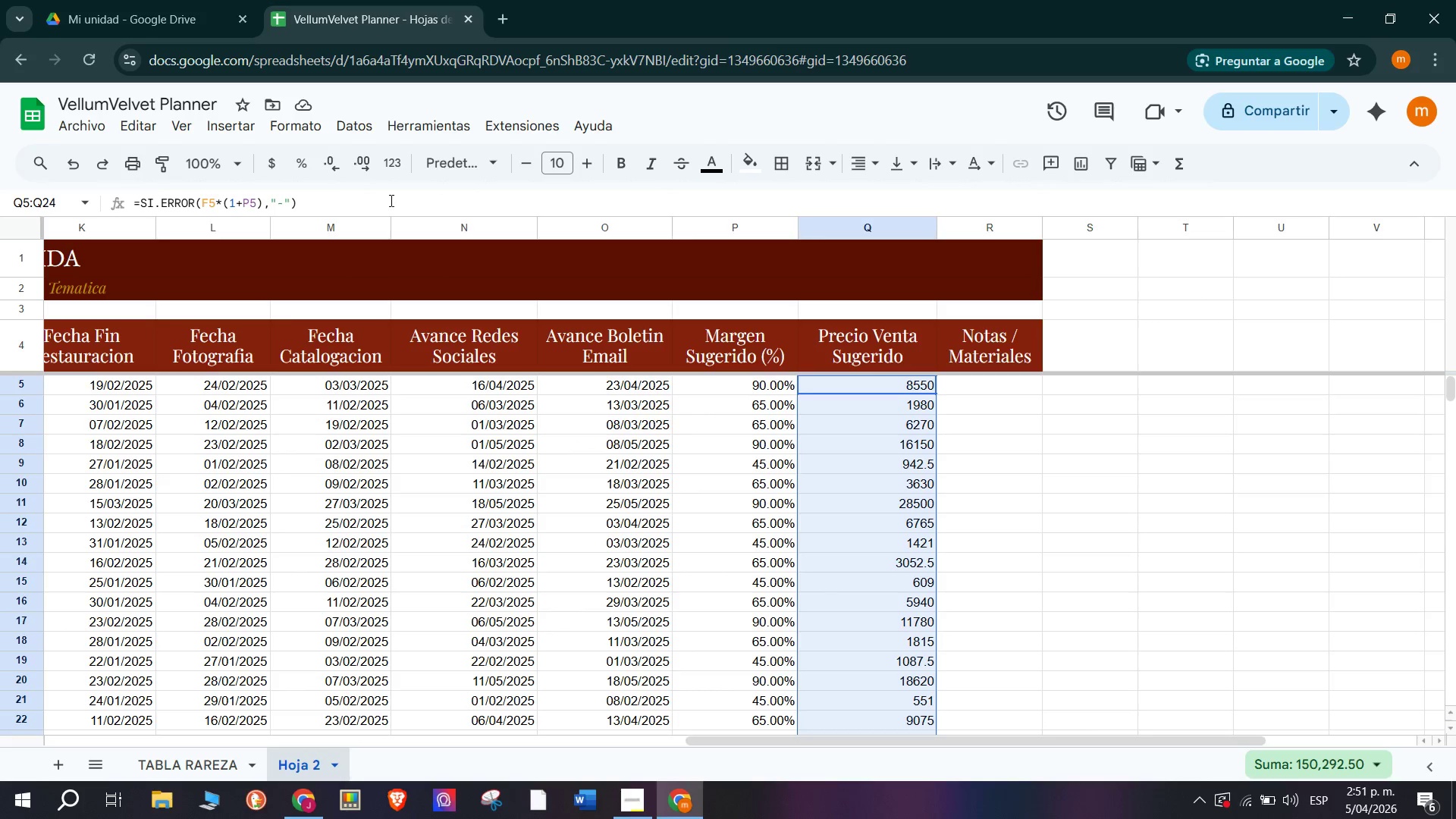 
scroll: coordinate [466, 419], scroll_direction: up, amount: 3.0
 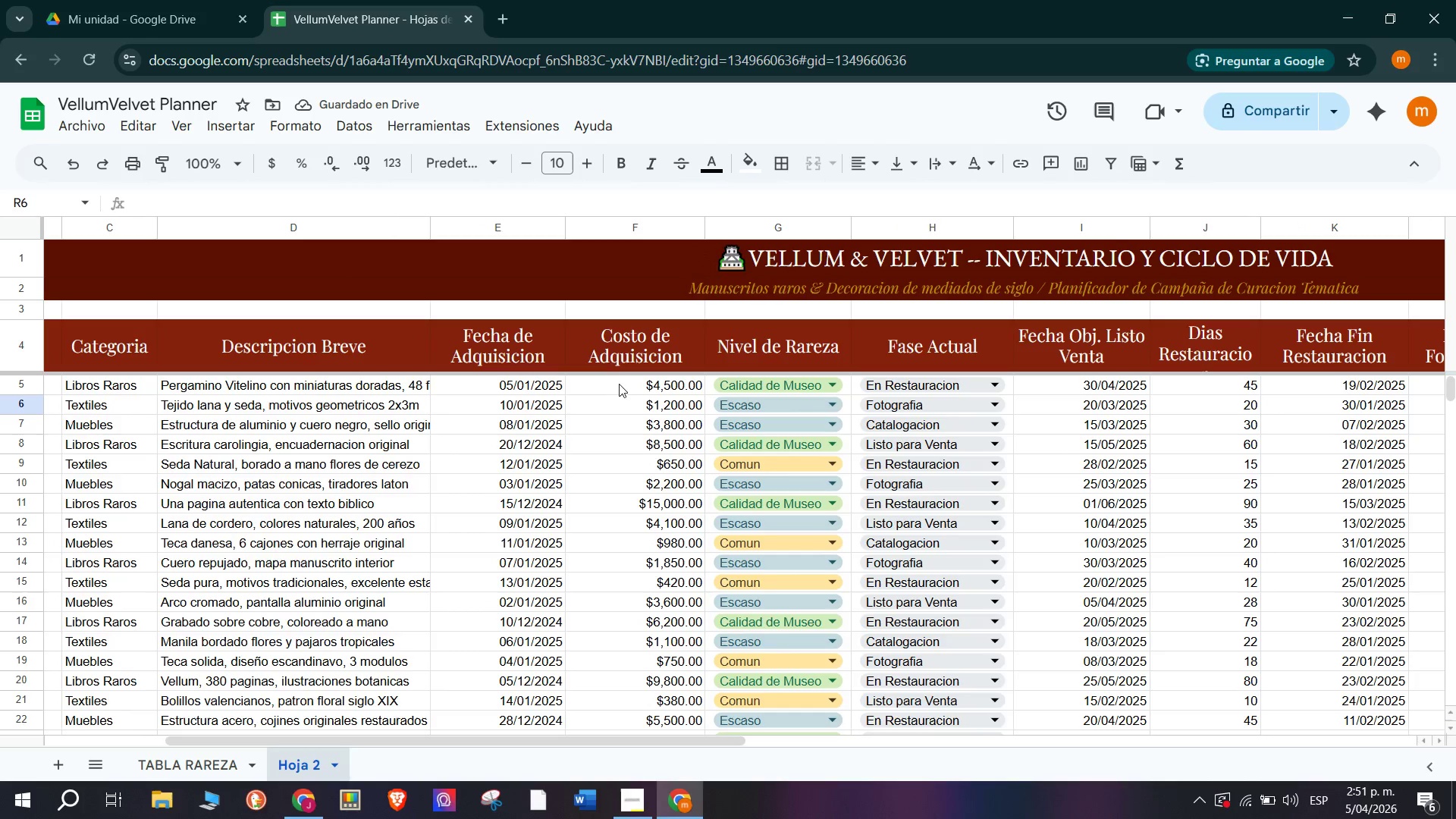 
left_click([629, 383])
 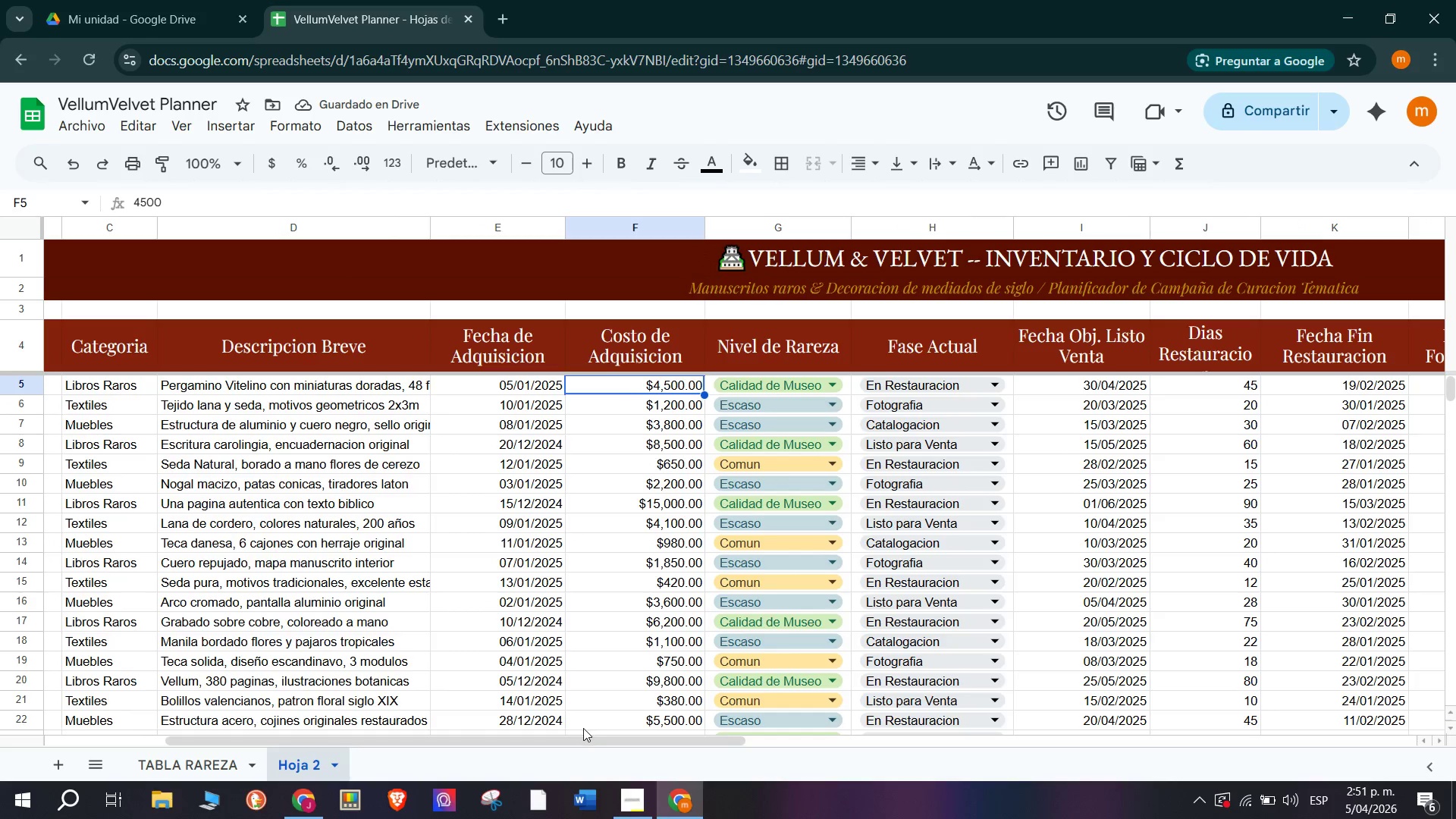 
left_click_drag(start_coordinate=[588, 742], to_coordinate=[1006, 698])
 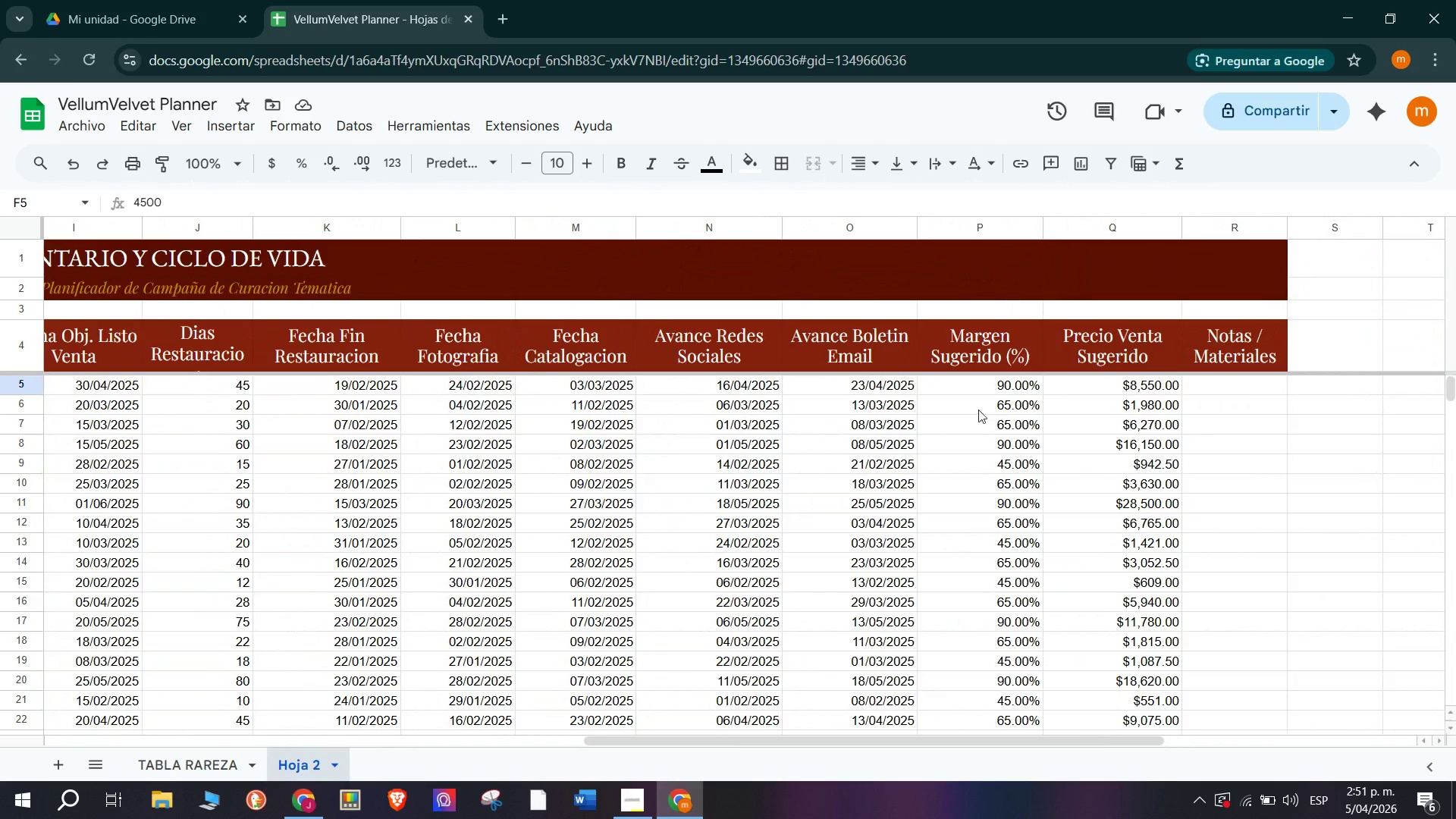 
left_click([982, 394])
 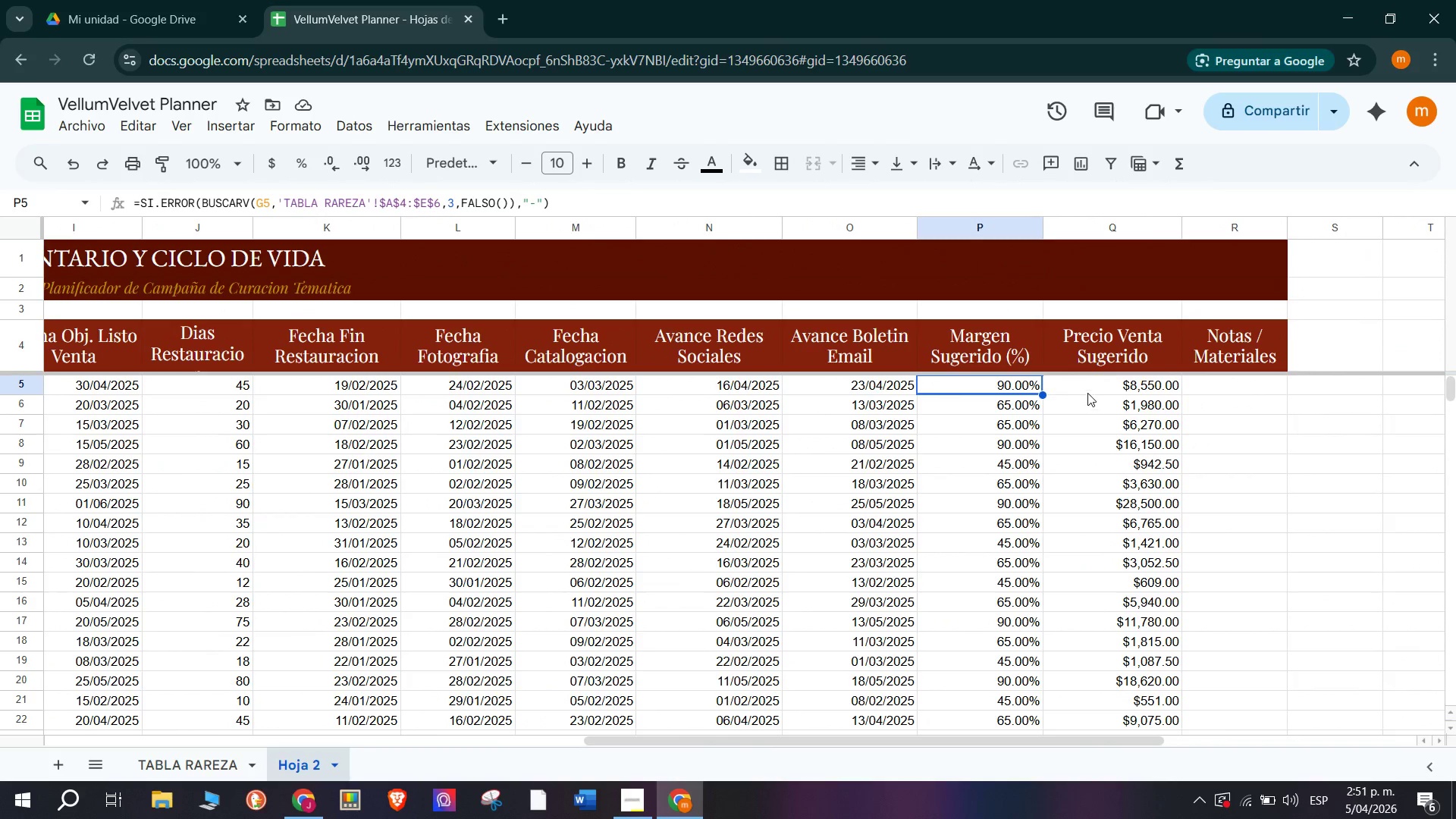 
left_click([1091, 388])
 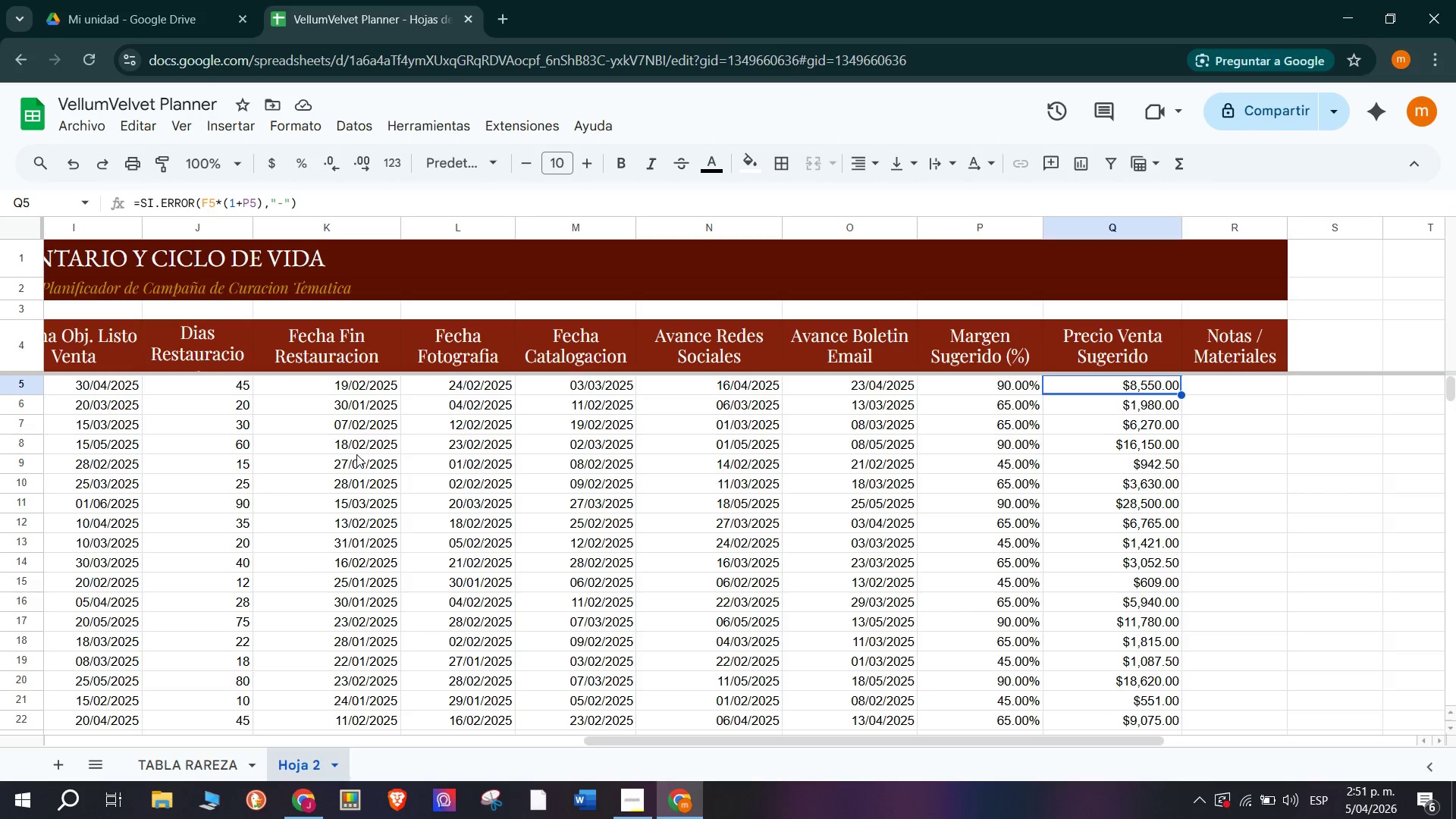 
wait(9.77)
 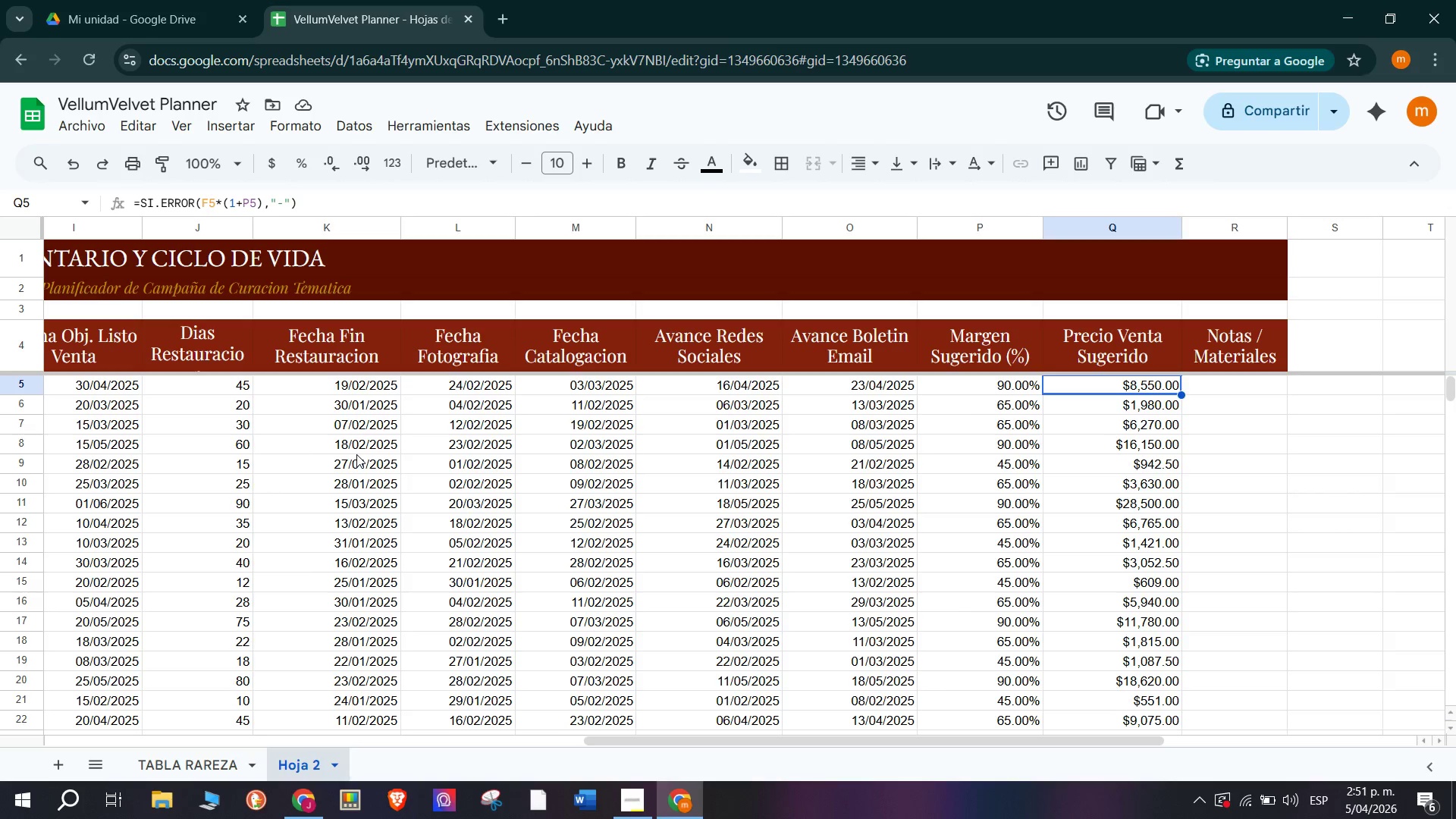 
left_click([1266, 390])
 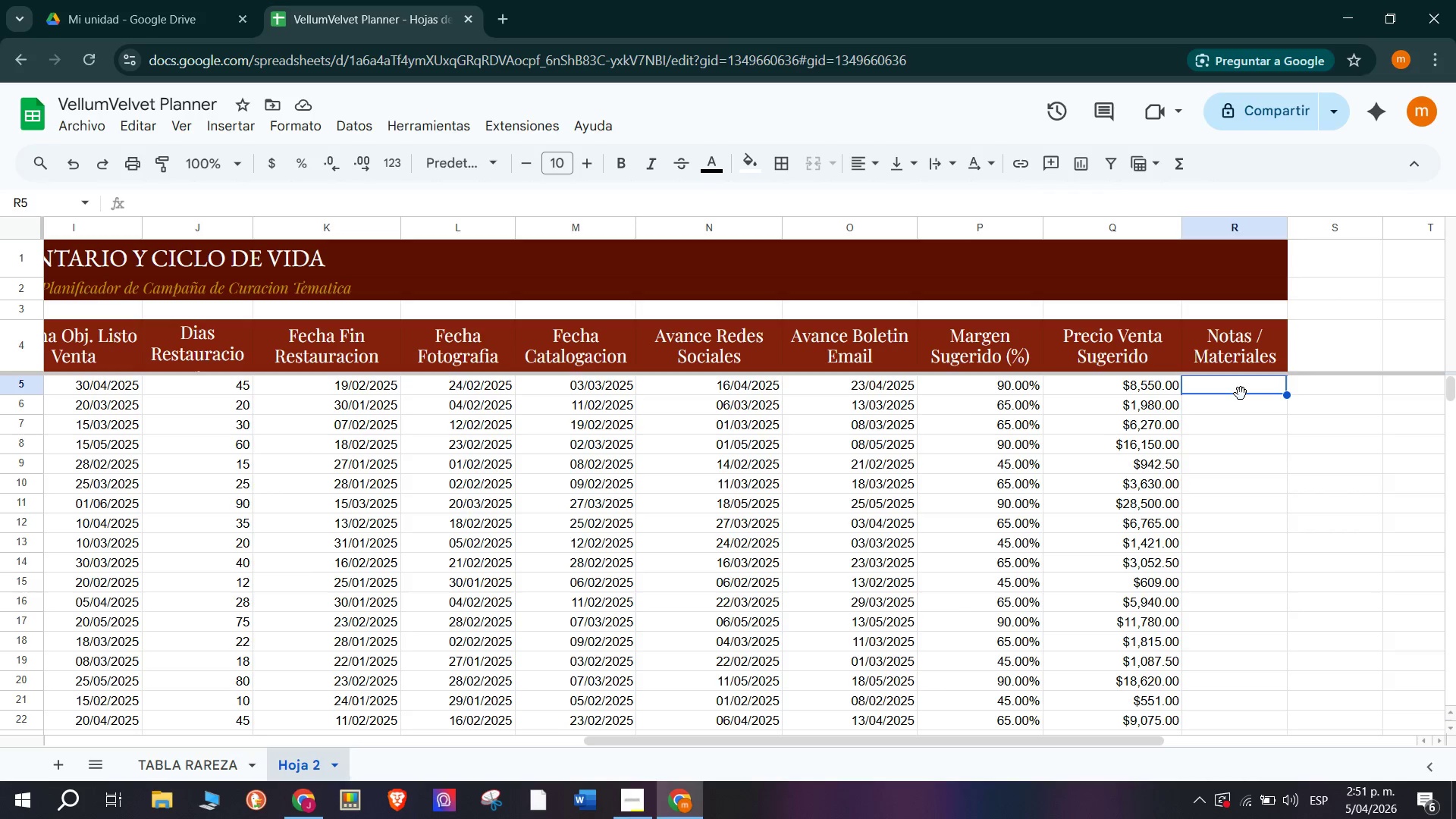 
wait(11.16)
 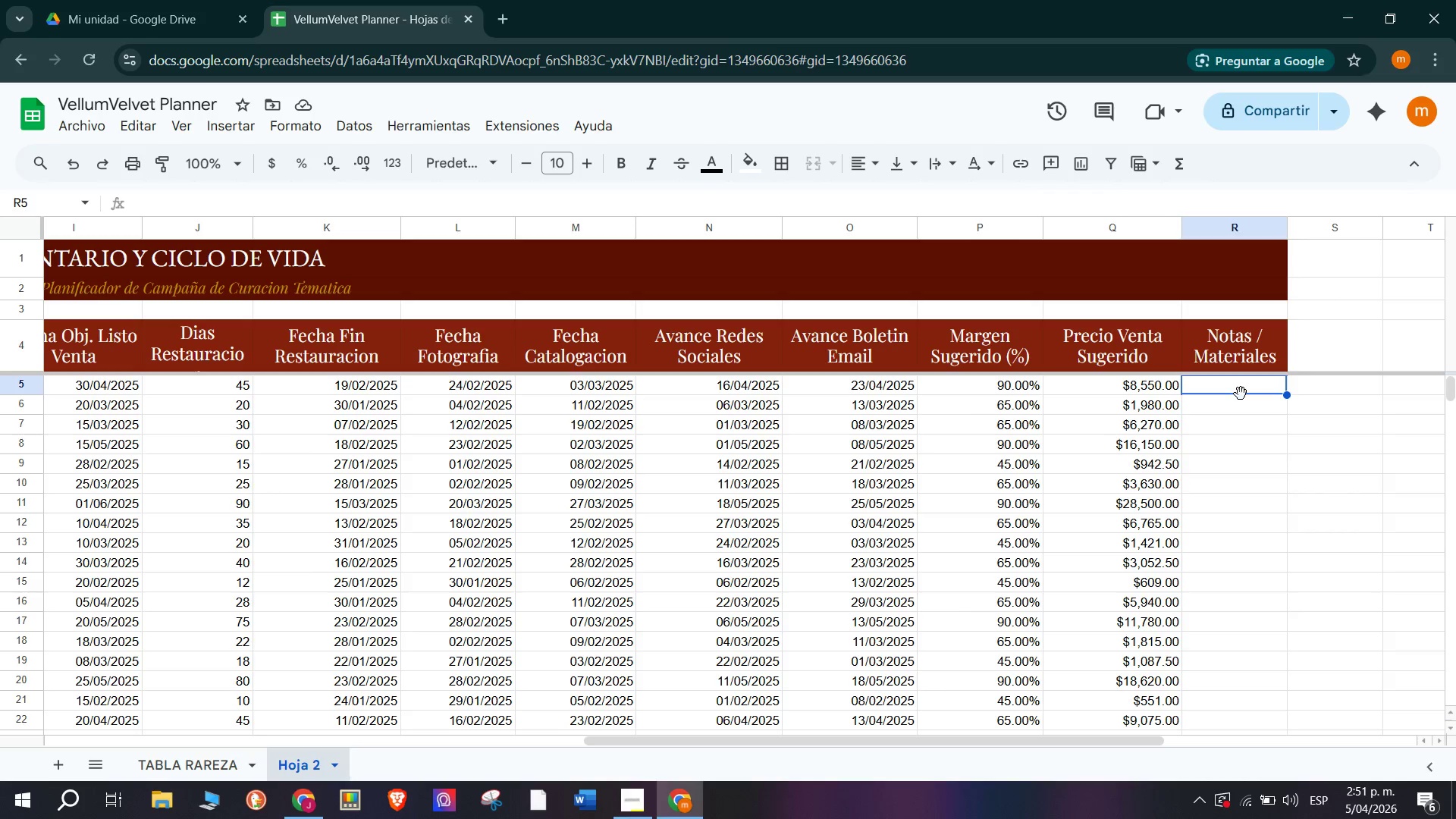 
type(f)
key(Backspace)
type(Faltan mar)
key(Backspace)
type(teriales conservacion)
 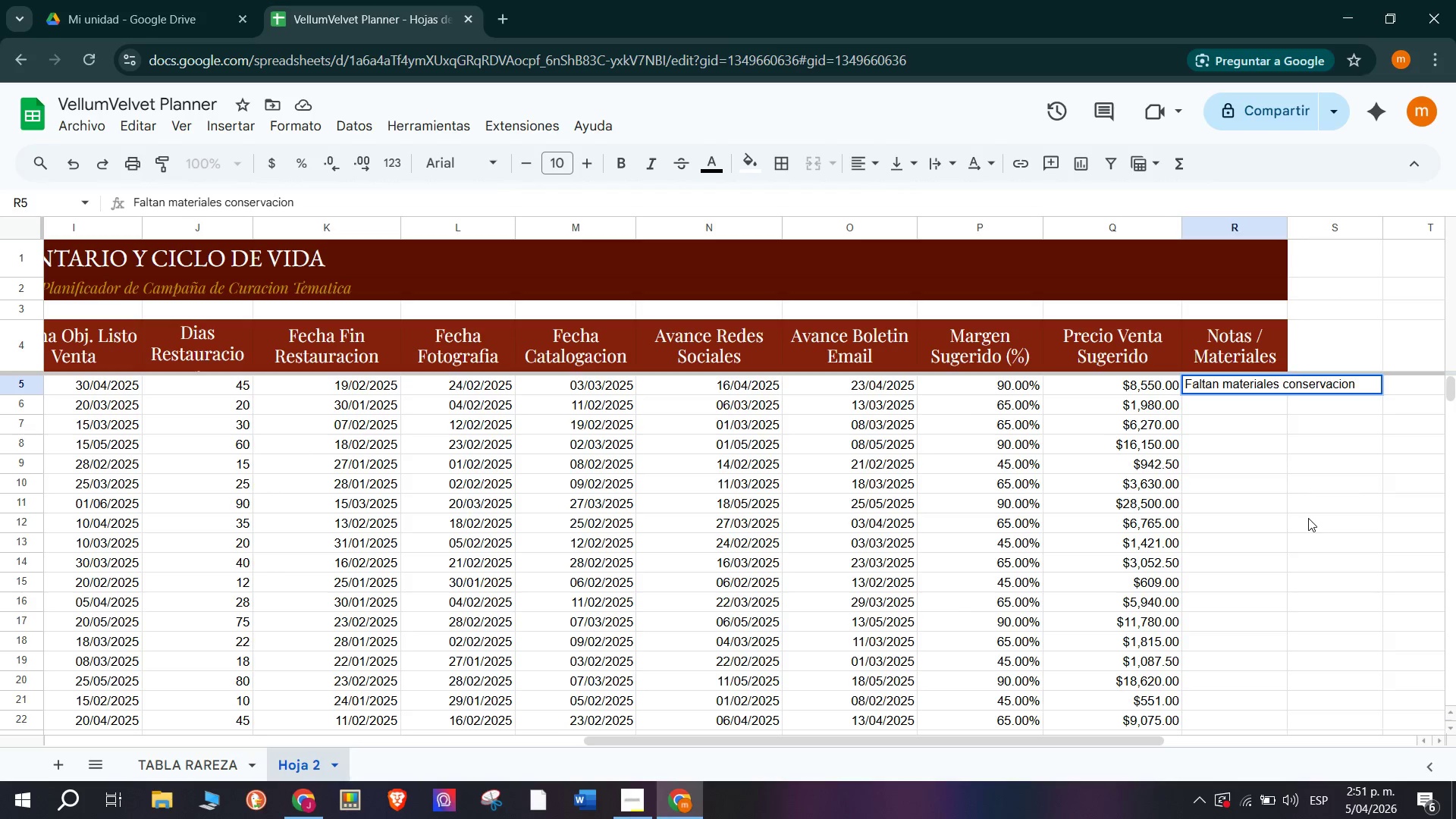 
key(Enter)
 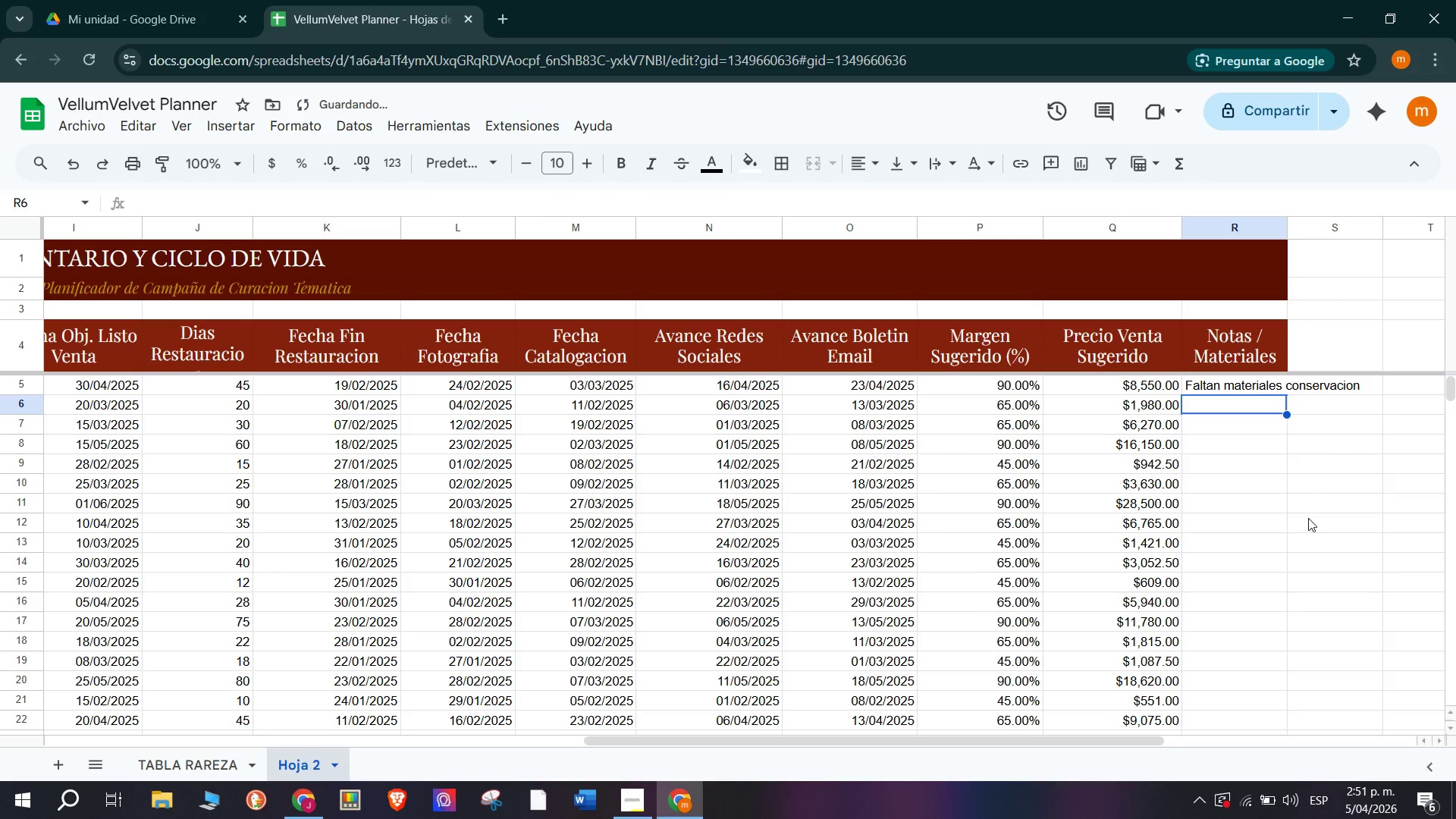 
key(CapsLock)
 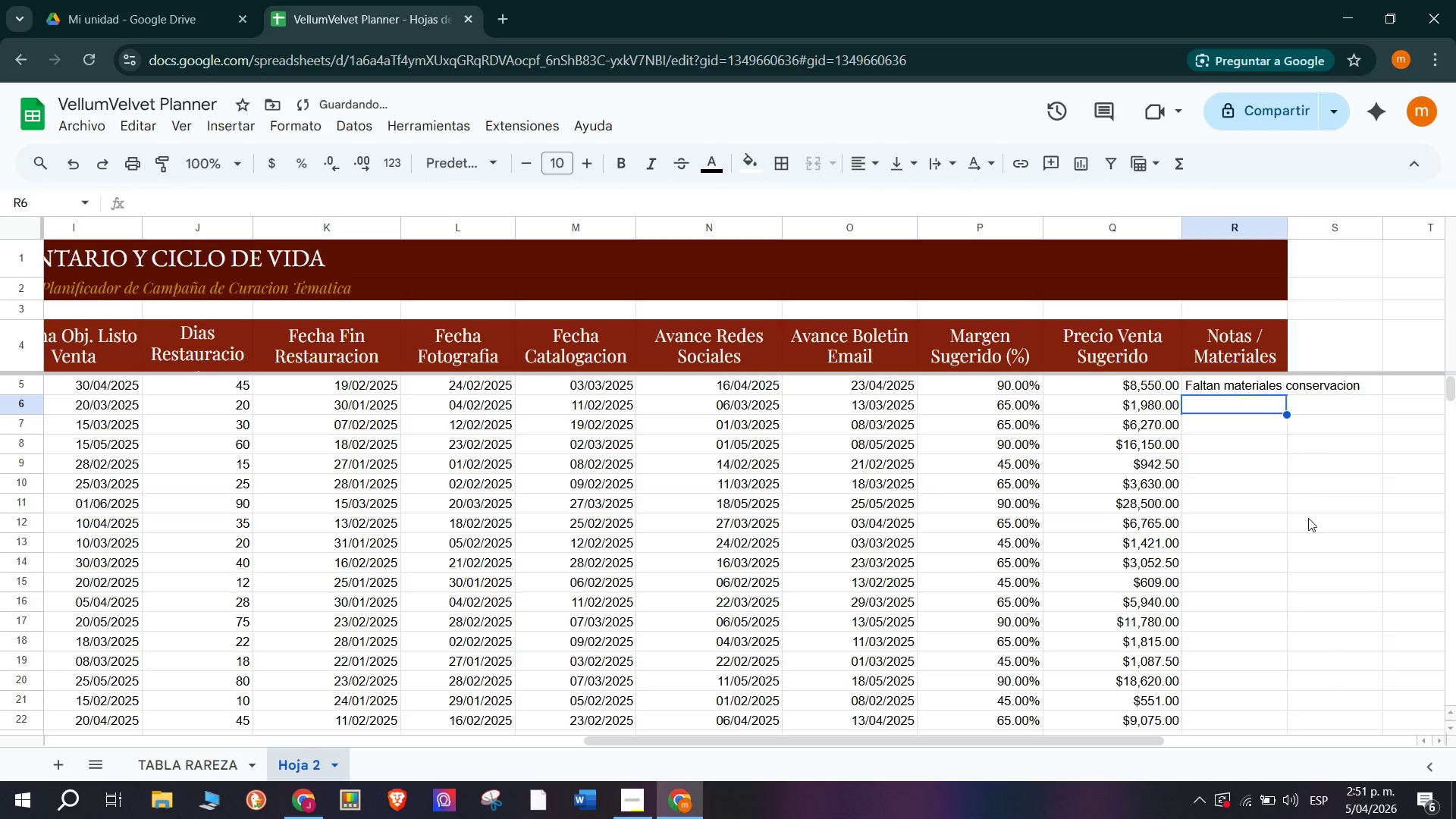 
key(O)
 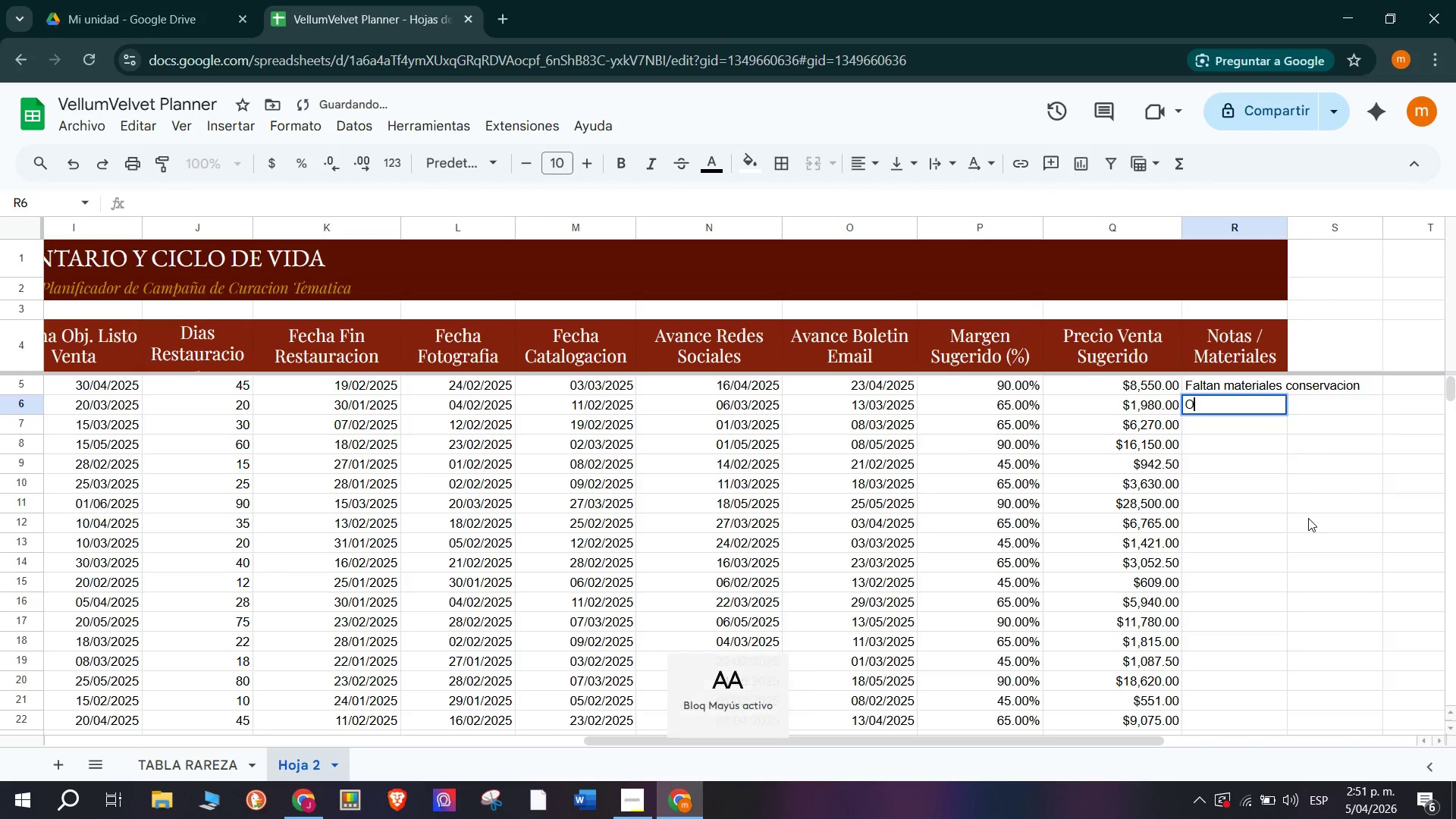 
key(CapsLock)
 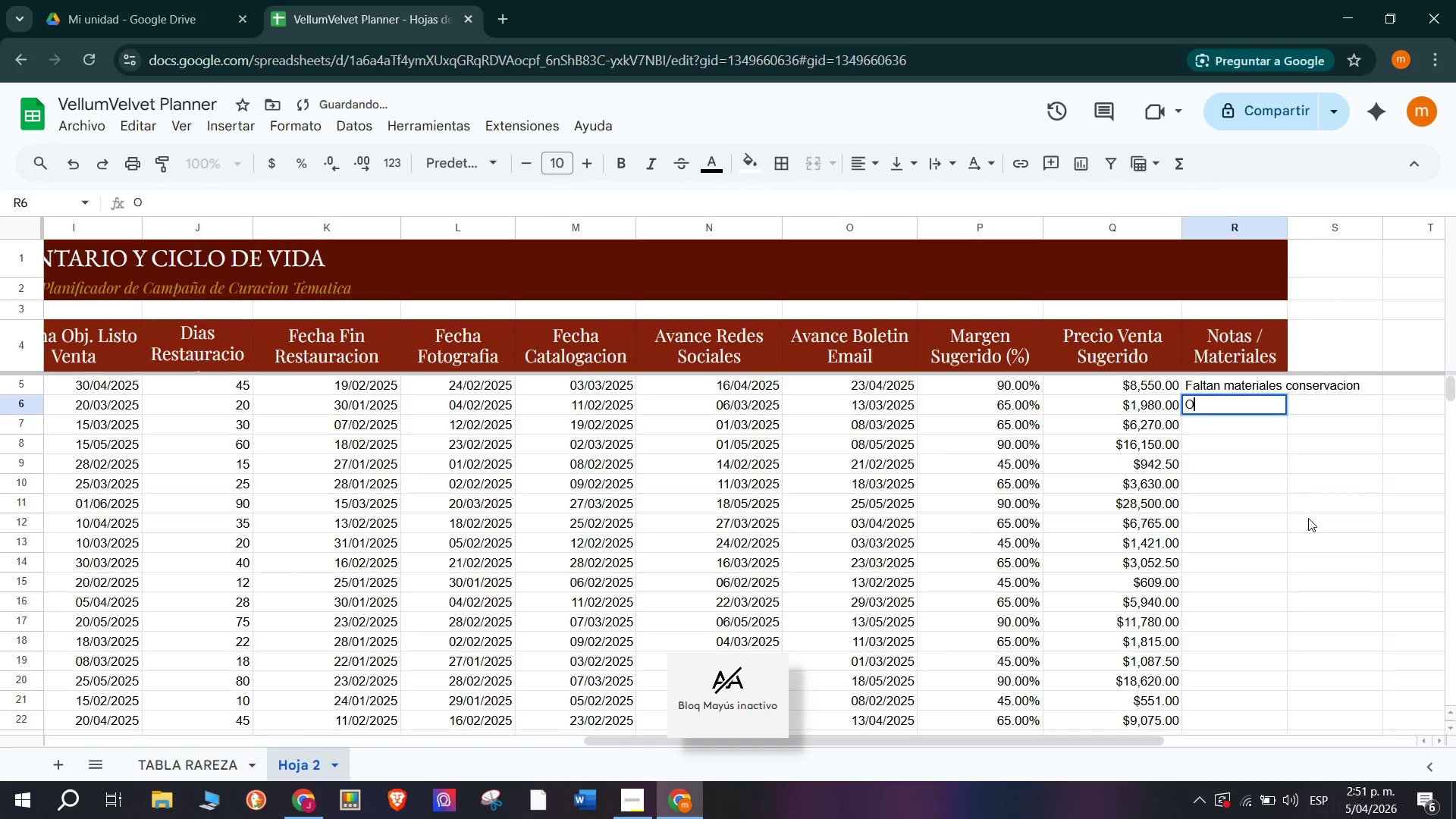 
key(J)
 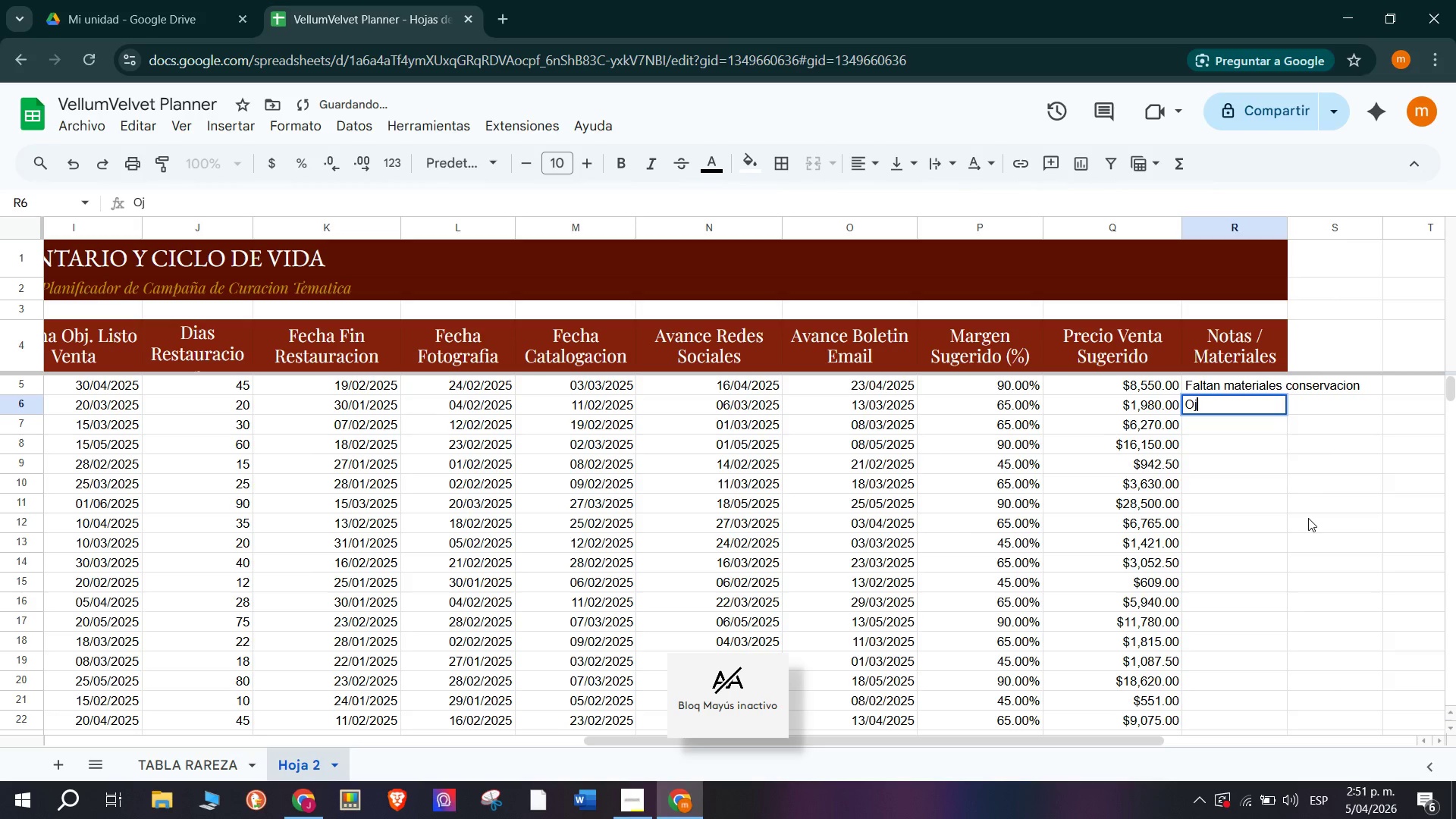 
key(Backspace)
 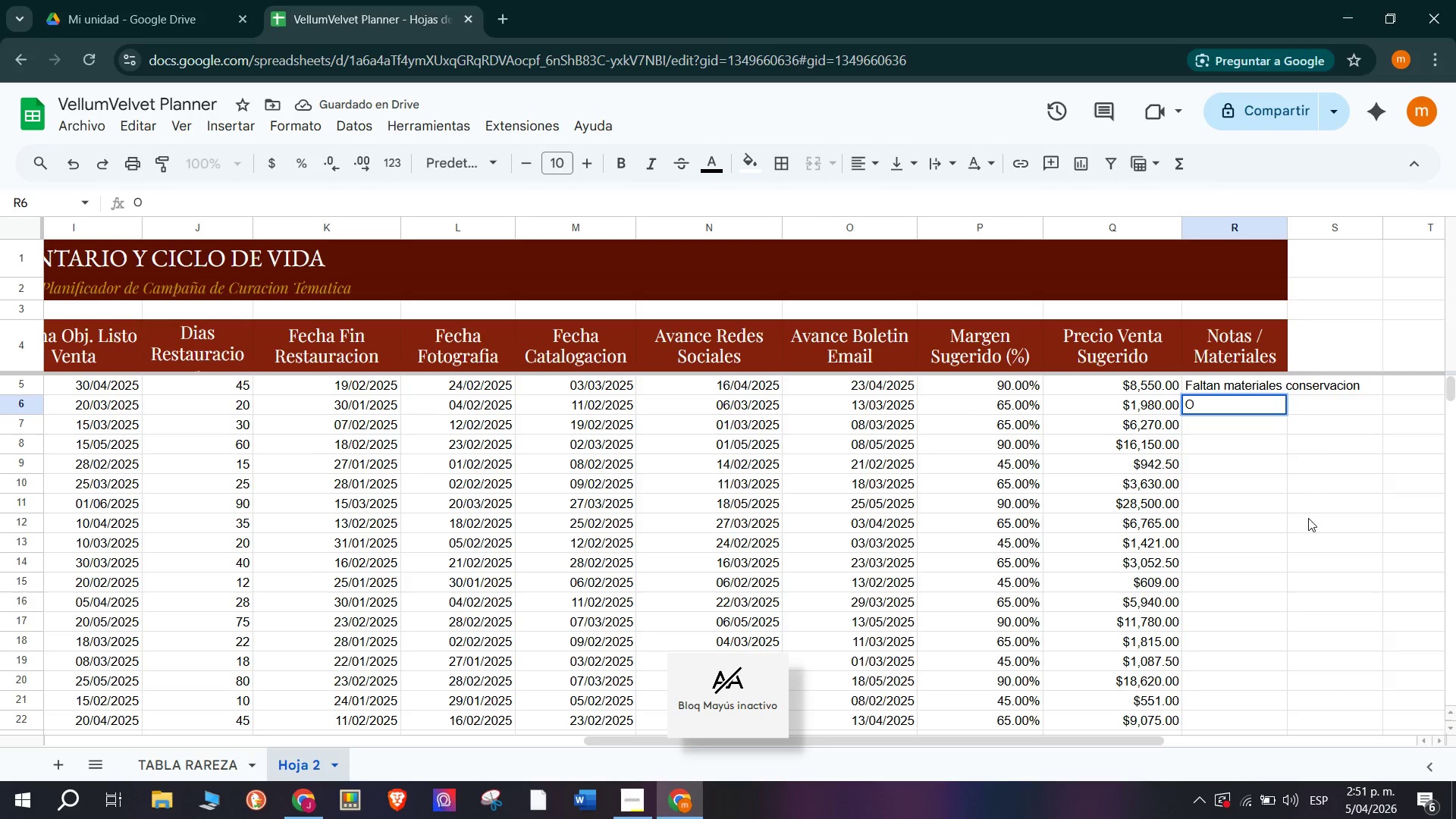 
key(K)
 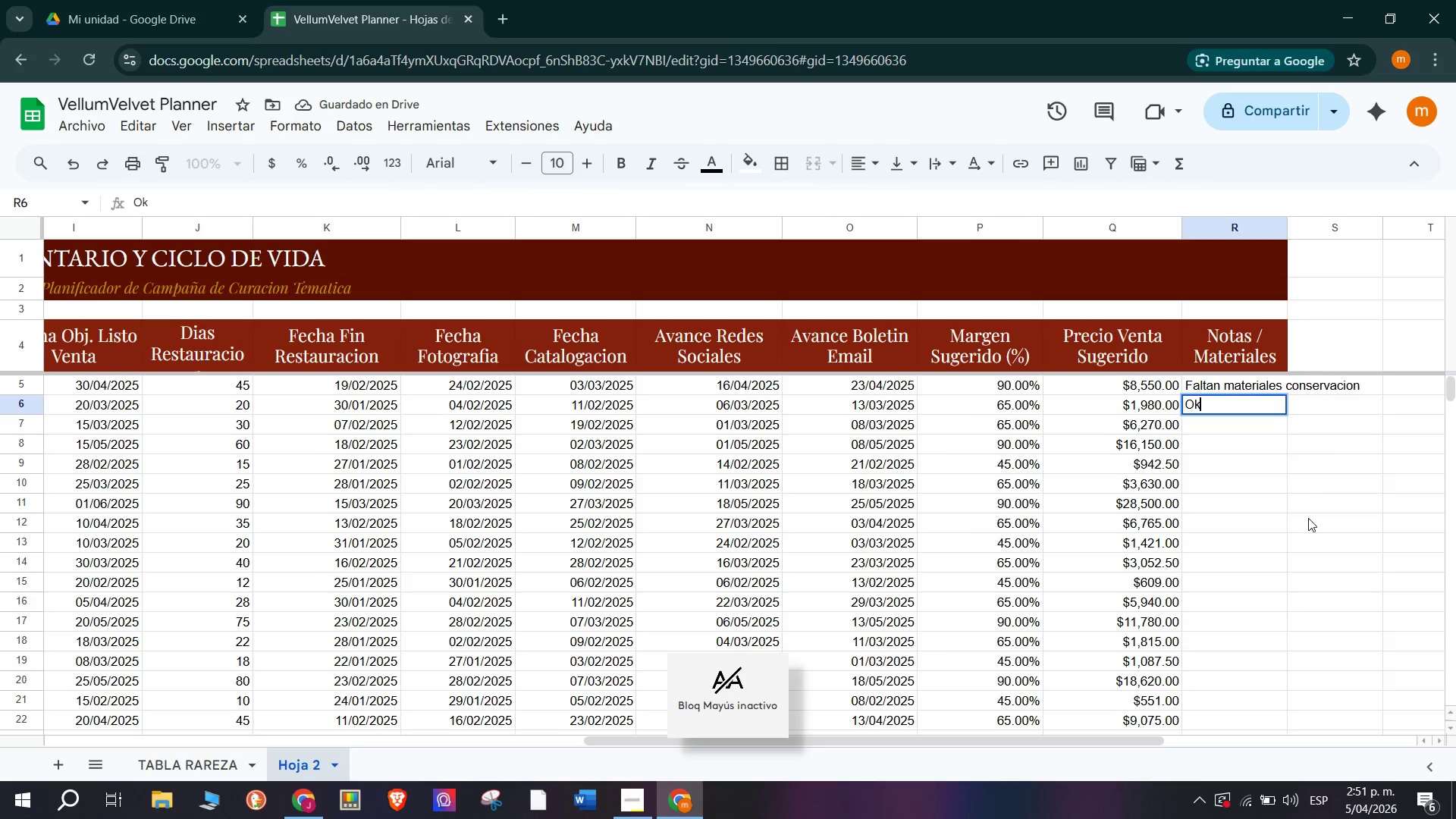 
key(Slash)
 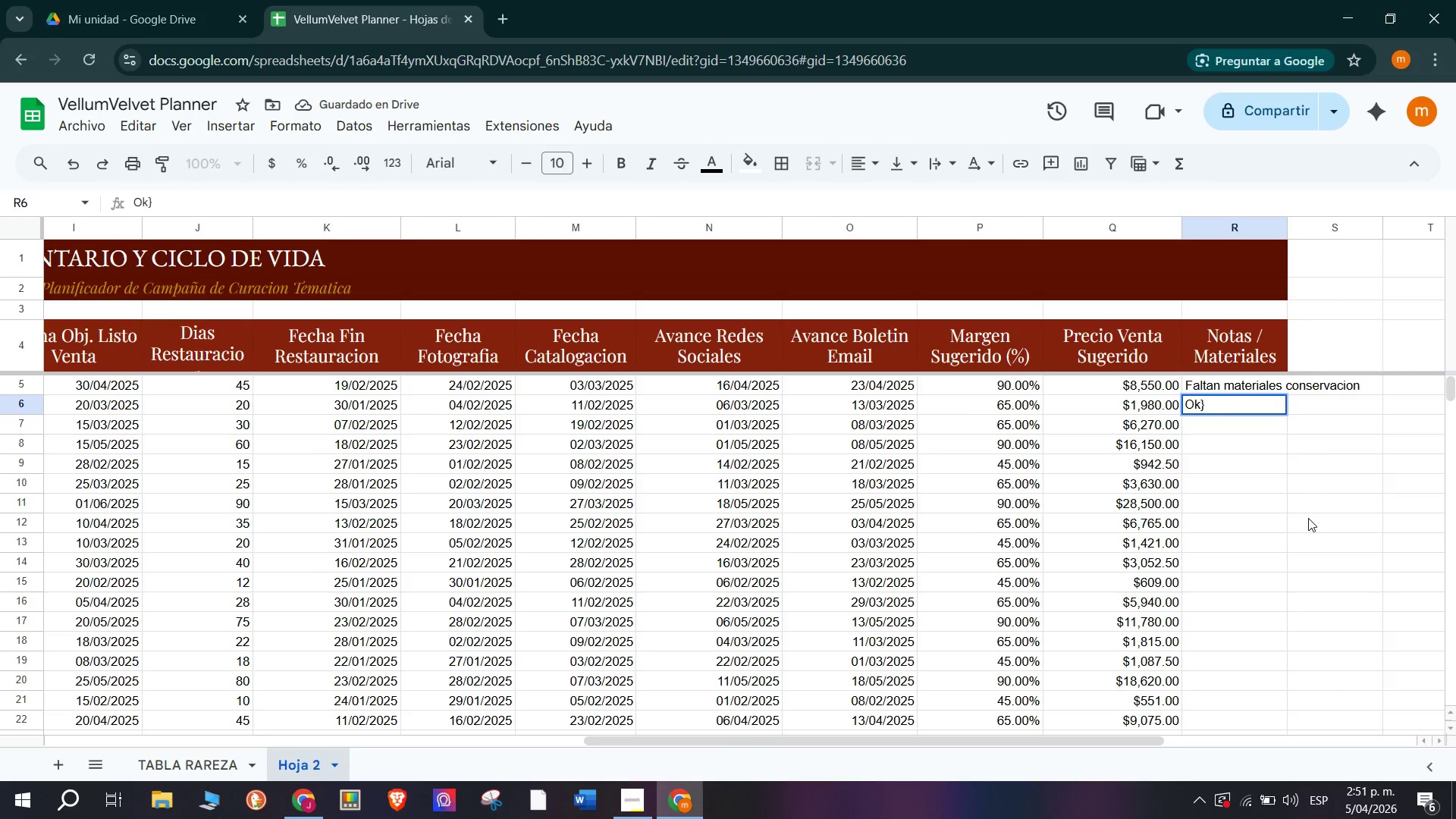 
key(Backspace)
 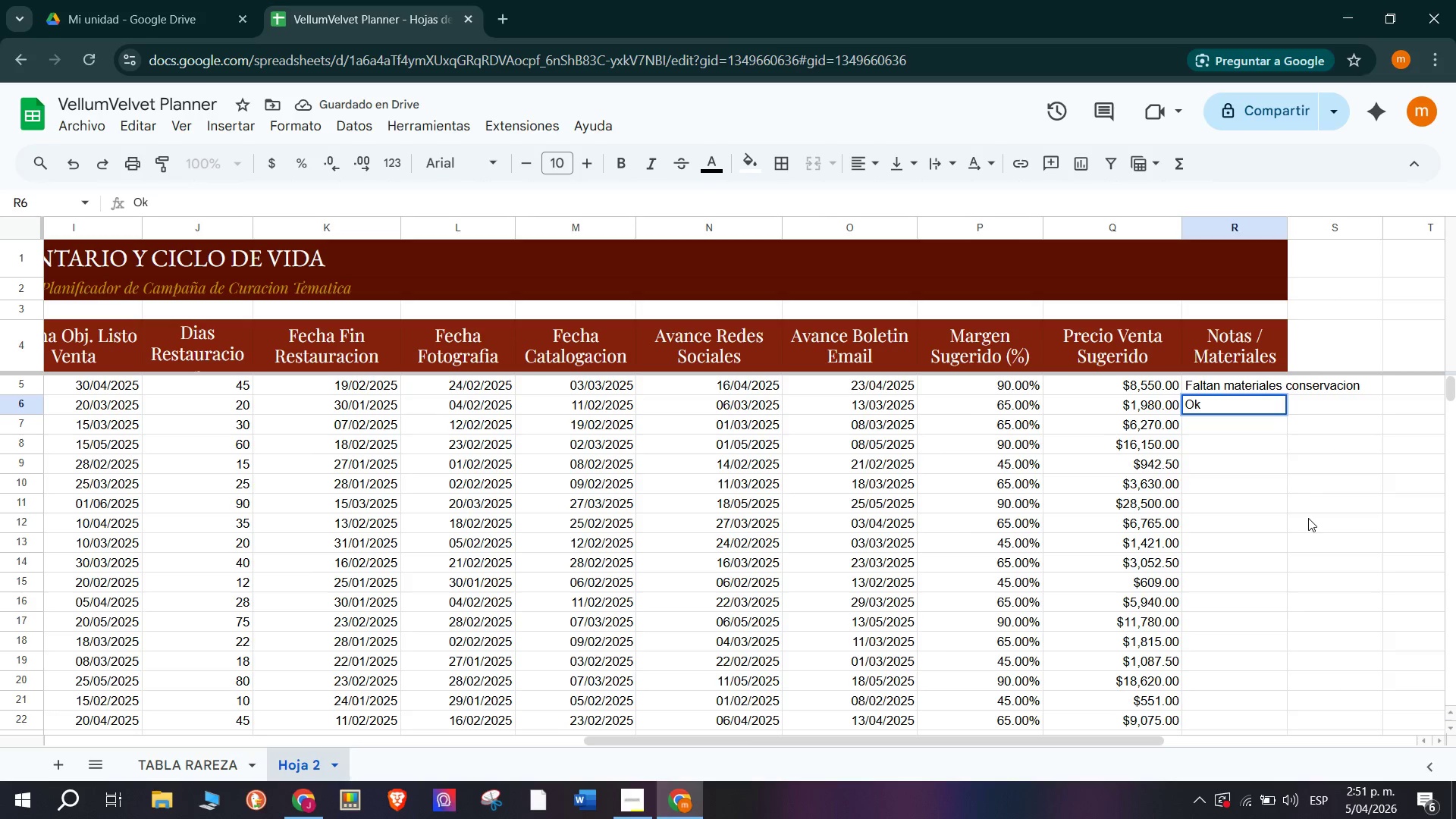 
key(Enter)